 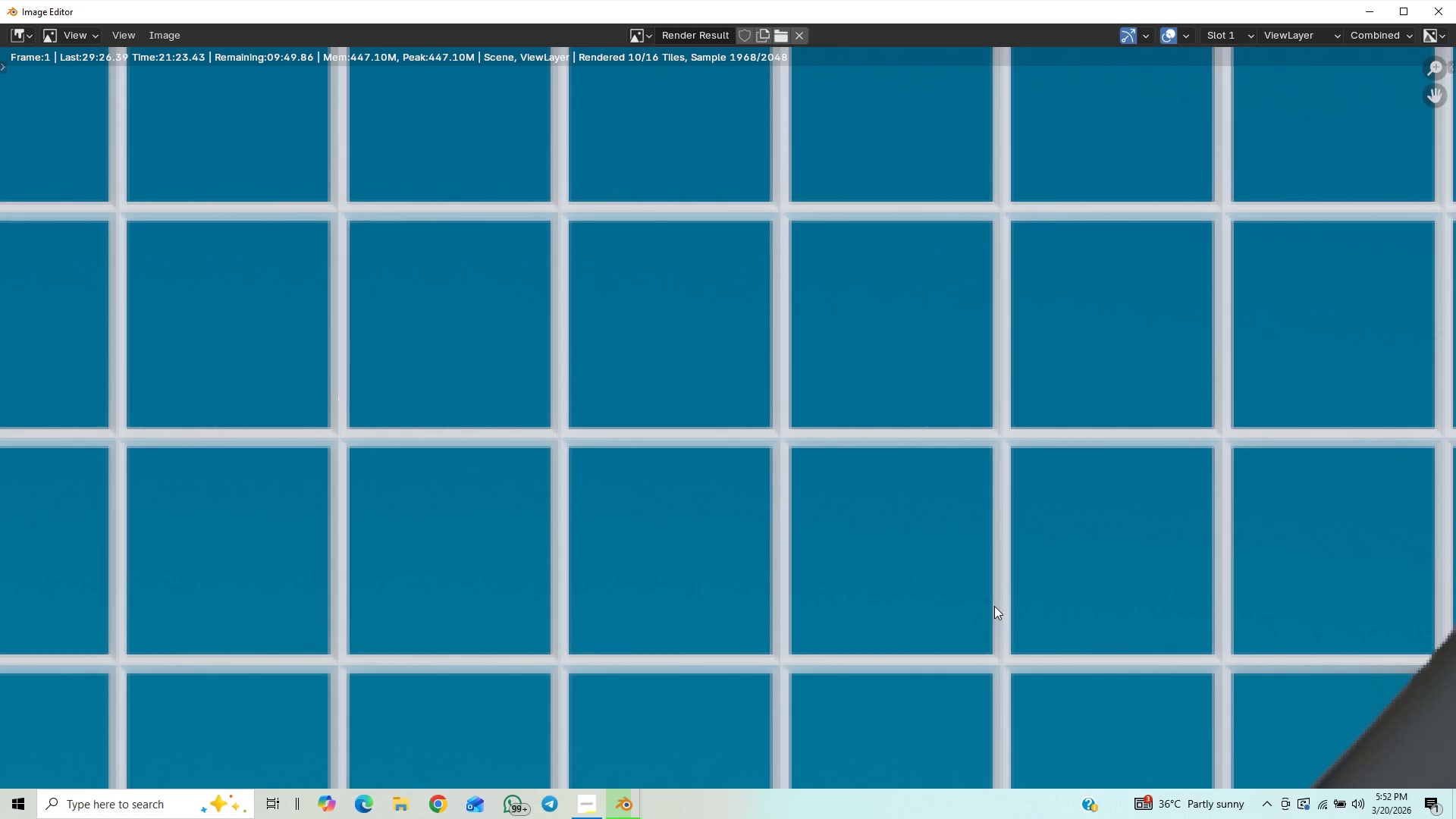 
scroll: coordinate [994, 606], scroll_direction: down, amount: 23.0
 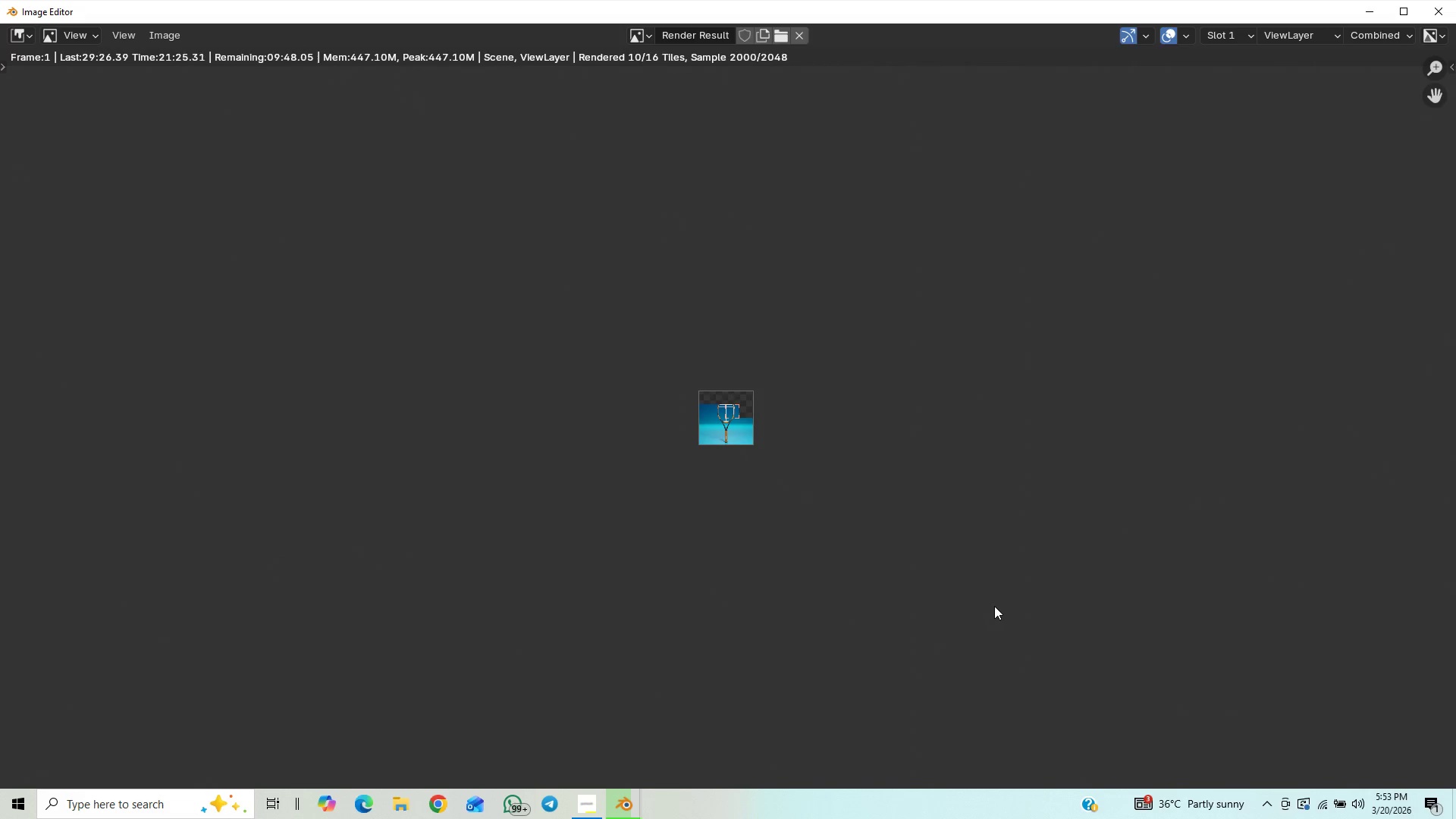 
scroll: coordinate [994, 606], scroll_direction: up, amount: 19.0
 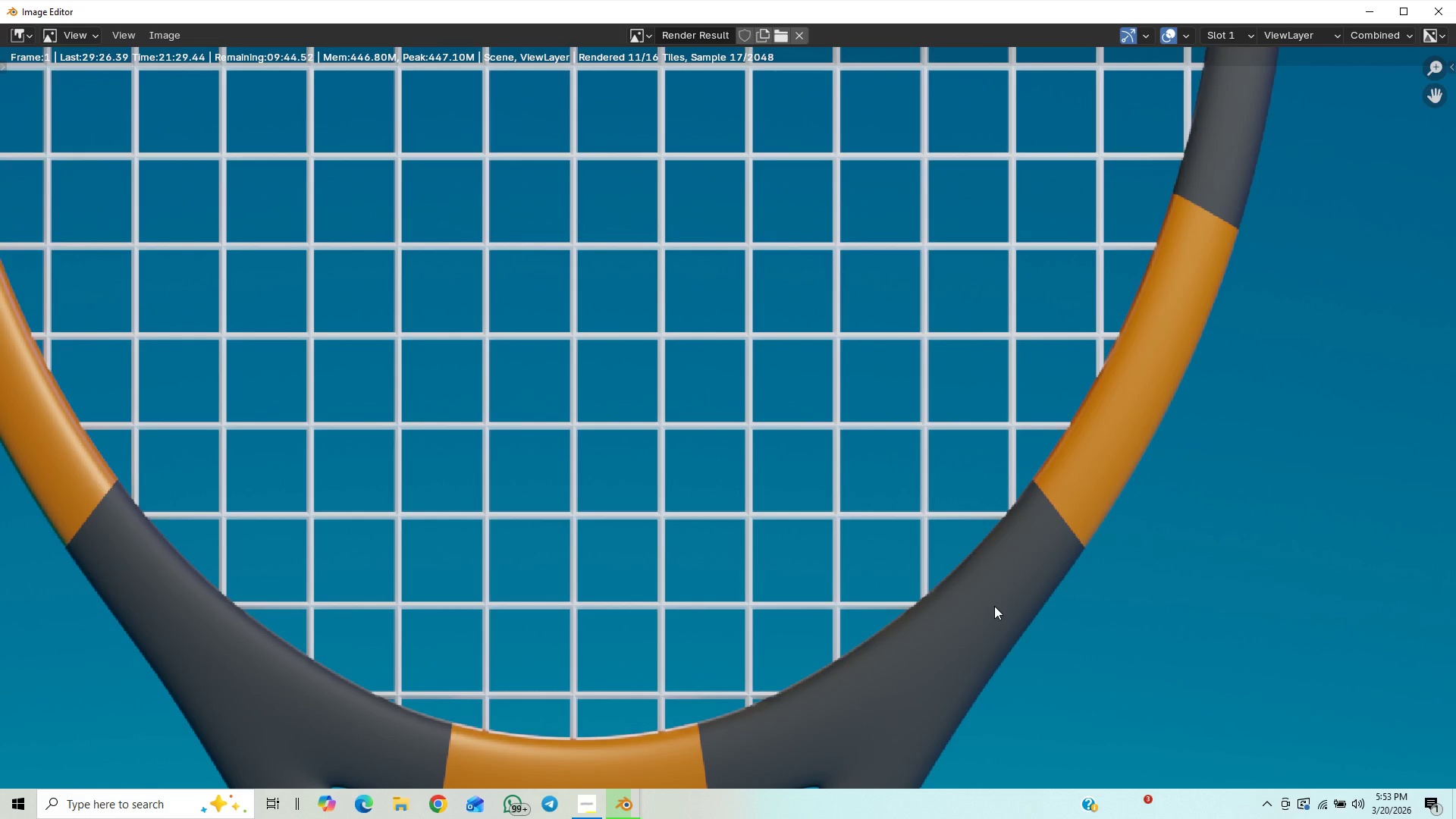 
scroll: coordinate [819, 422], scroll_direction: down, amount: 9.0
 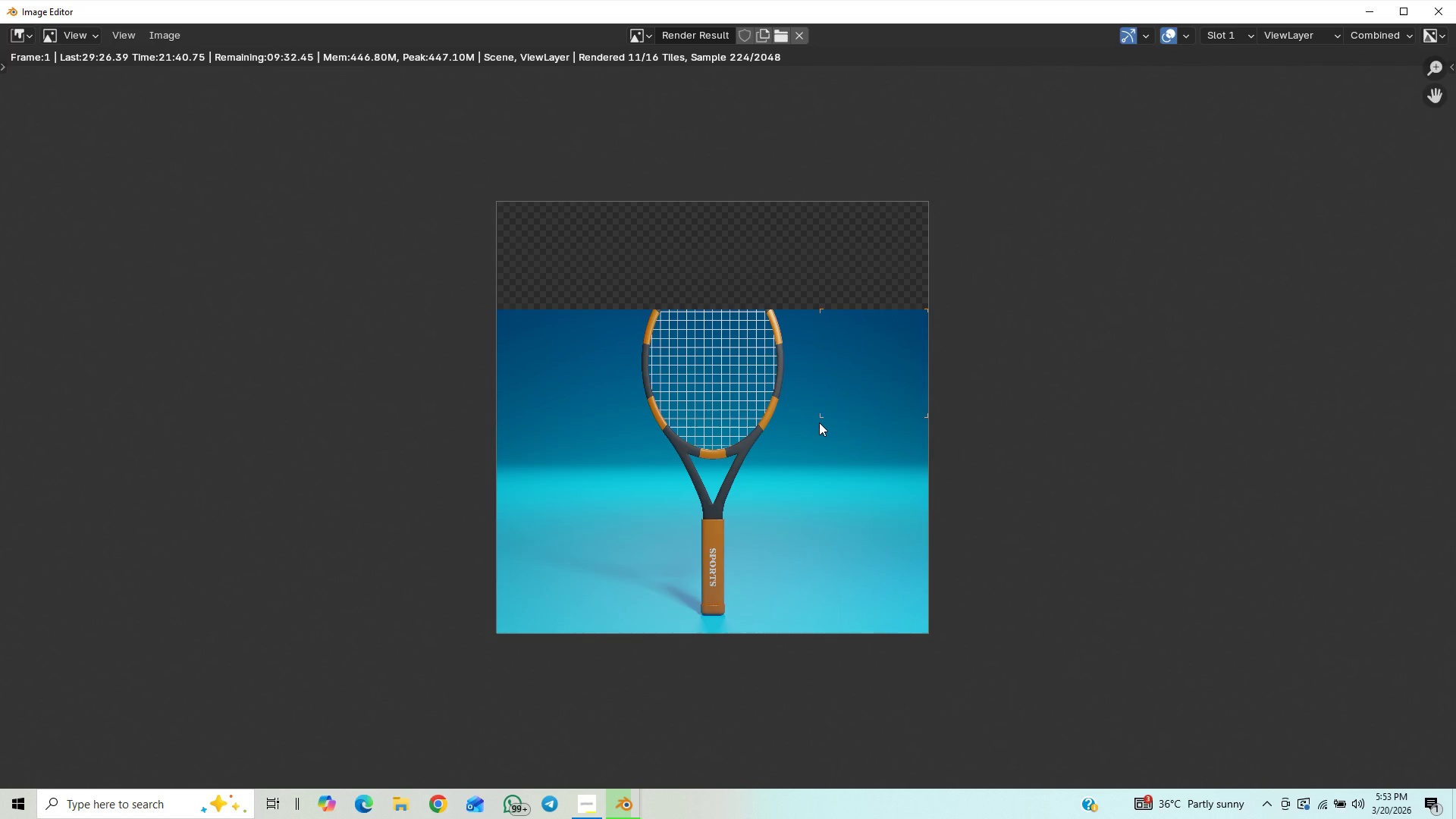 
scroll: coordinate [819, 422], scroll_direction: up, amount: 4.0
 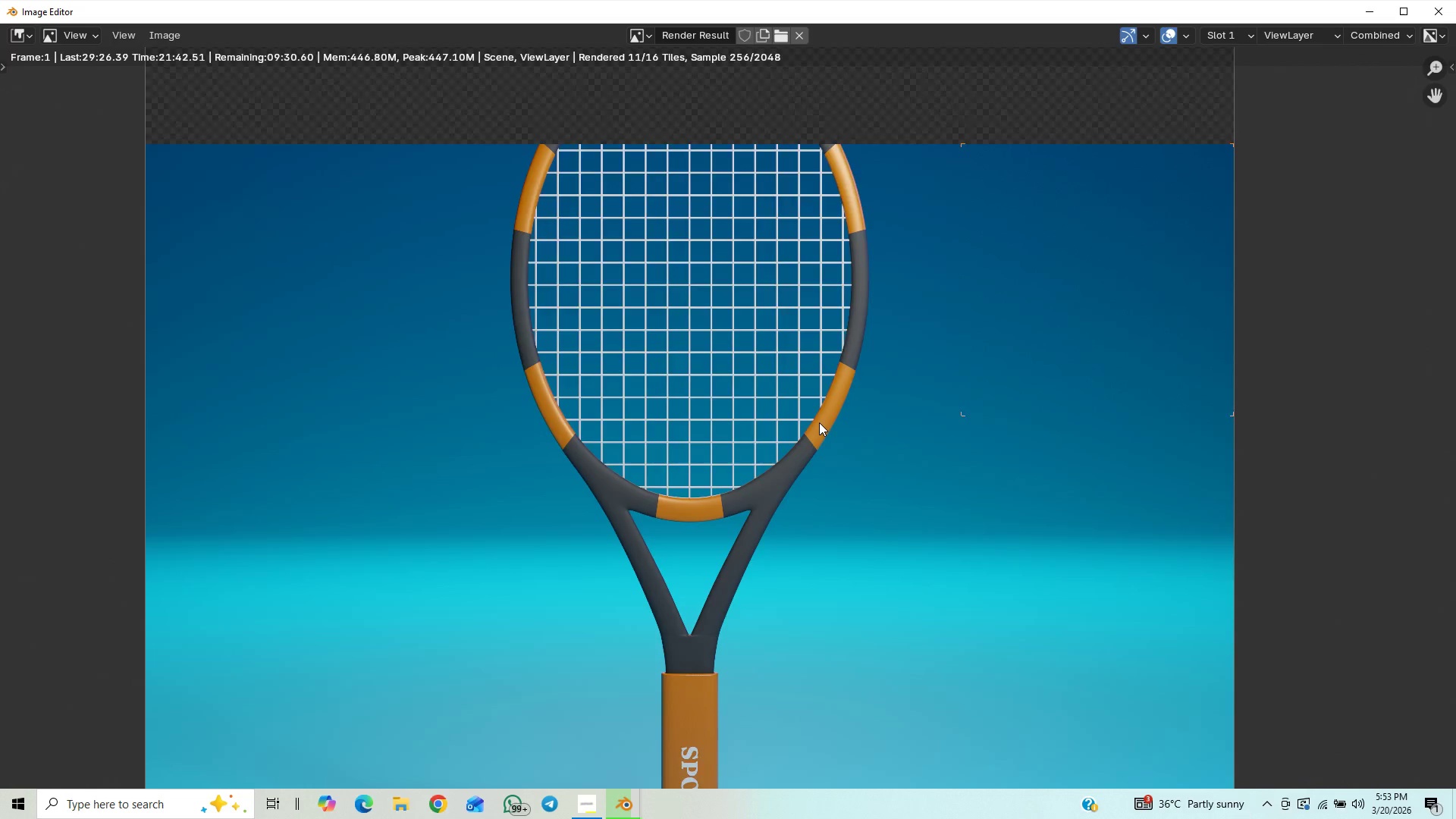 
scroll: coordinate [996, 508], scroll_direction: down, amount: 3.0
 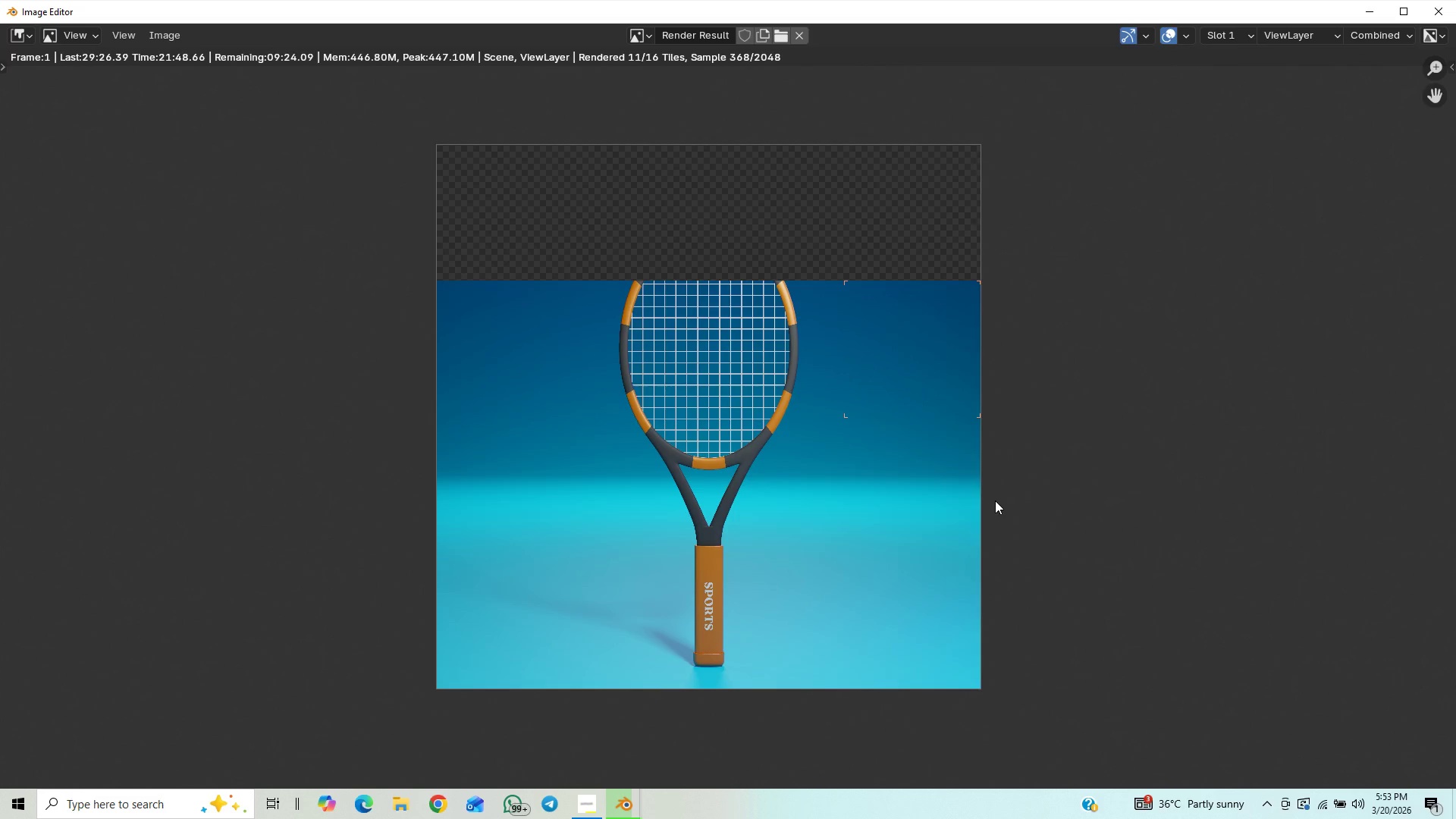 
scroll: coordinate [957, 594], scroll_direction: up, amount: 2.0
 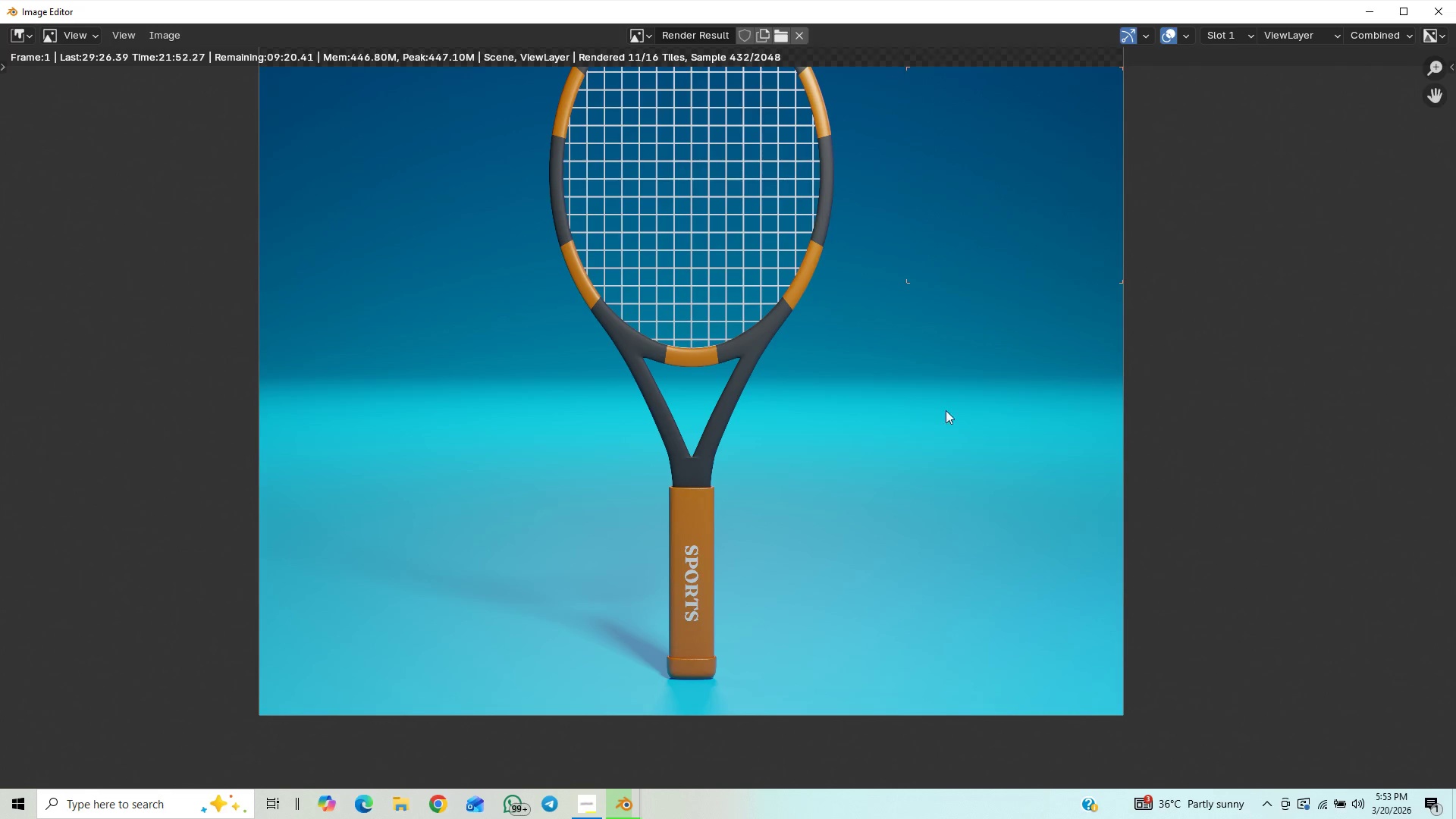 
scroll: coordinate [941, 501], scroll_direction: down, amount: 2.0
 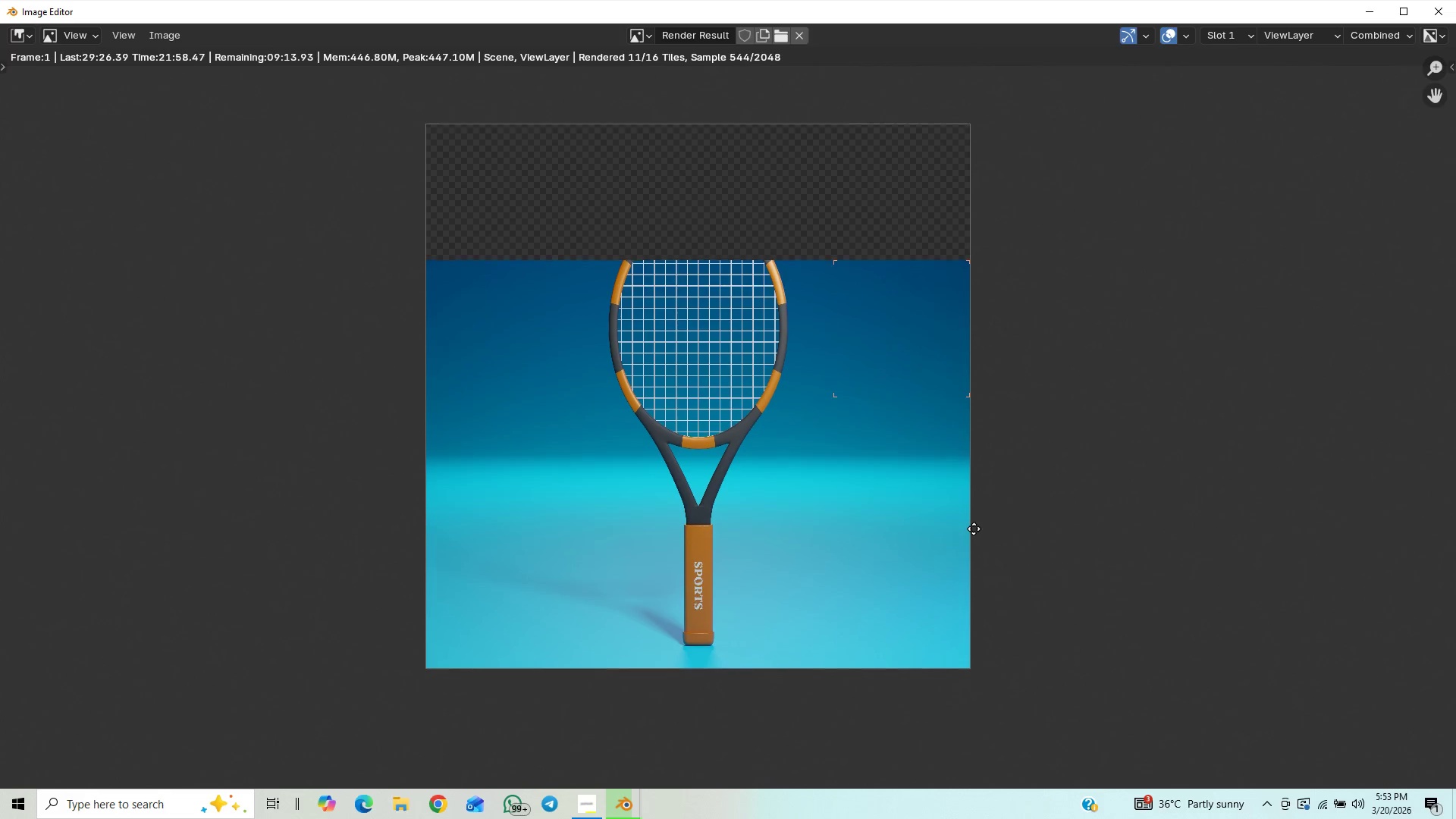 
wait(7.81)
 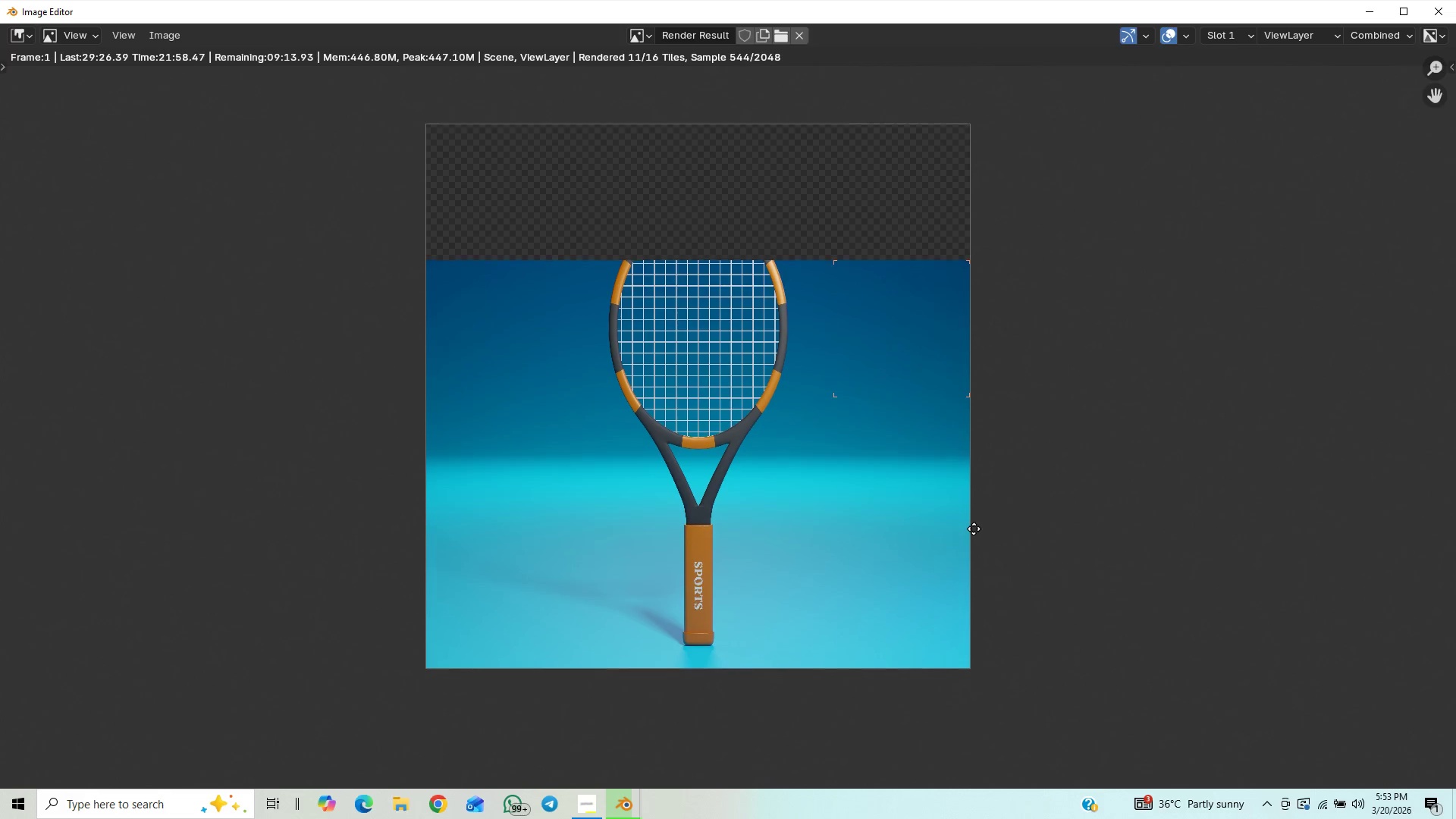 
scroll: coordinate [954, 503], scroll_direction: up, amount: 1.0
 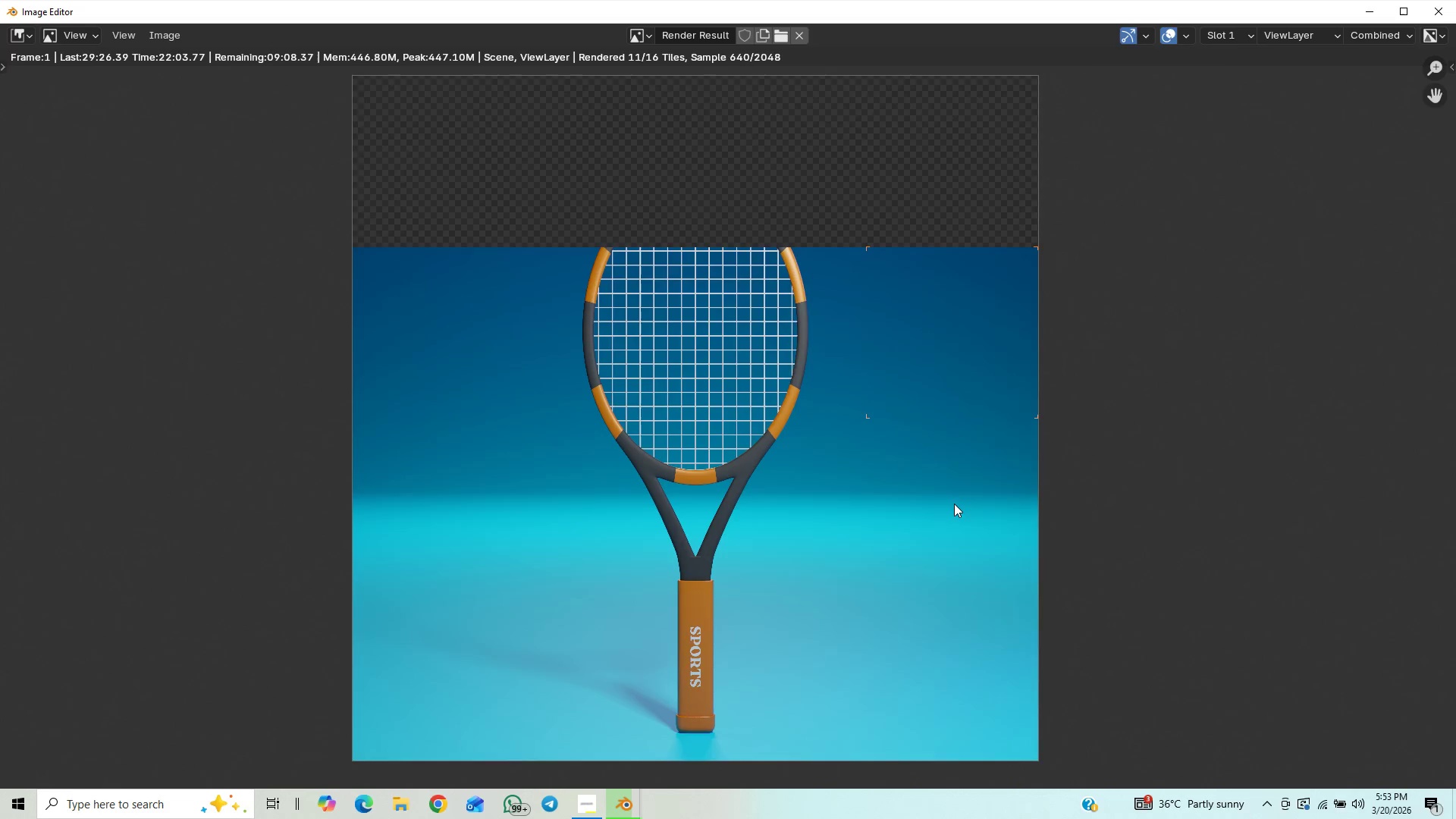 
scroll: coordinate [954, 504], scroll_direction: down, amount: 2.0
 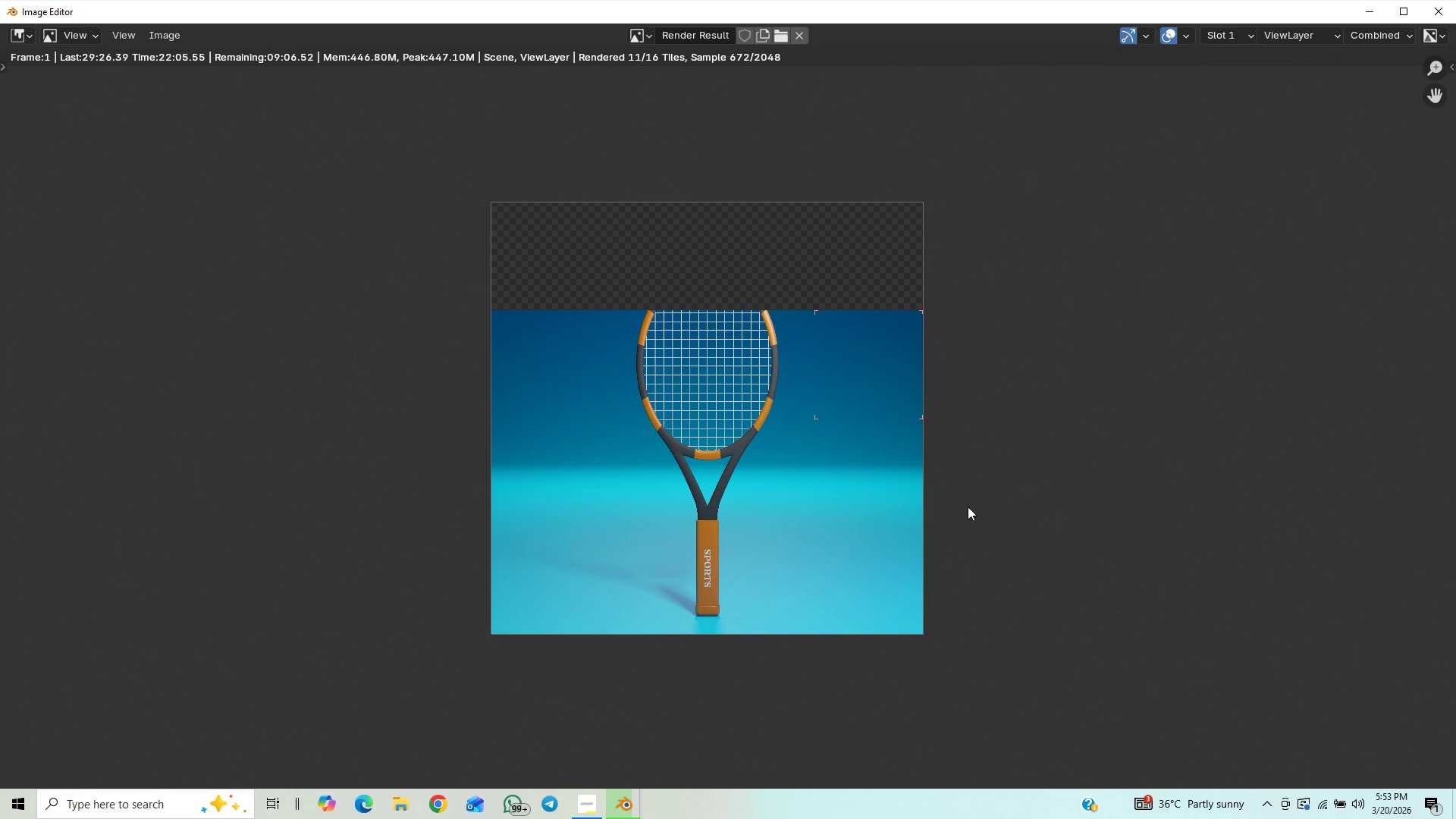 
scroll: coordinate [970, 511], scroll_direction: up, amount: 1.0
 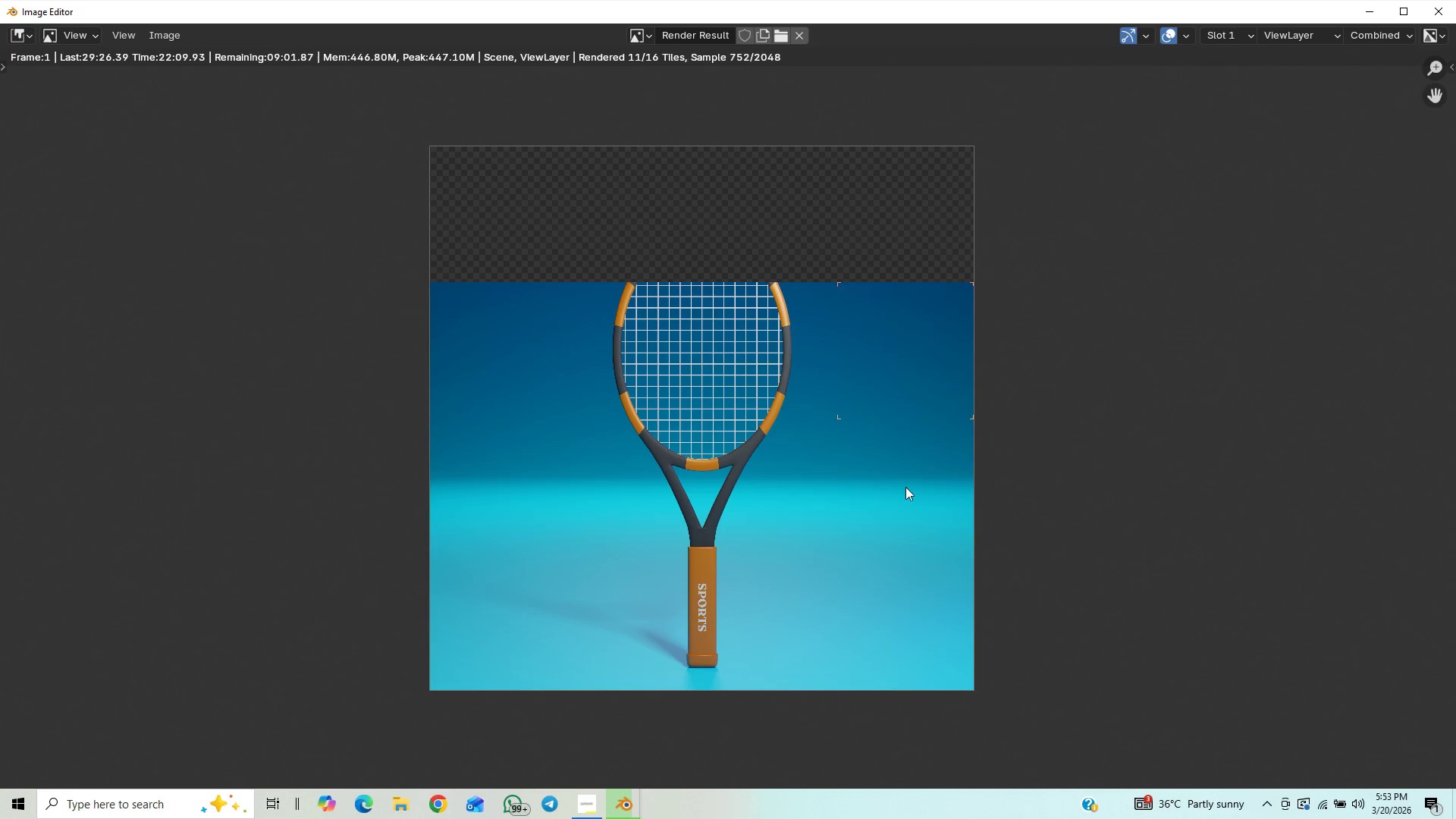 
scroll: coordinate [899, 487], scroll_direction: down, amount: 1.0
 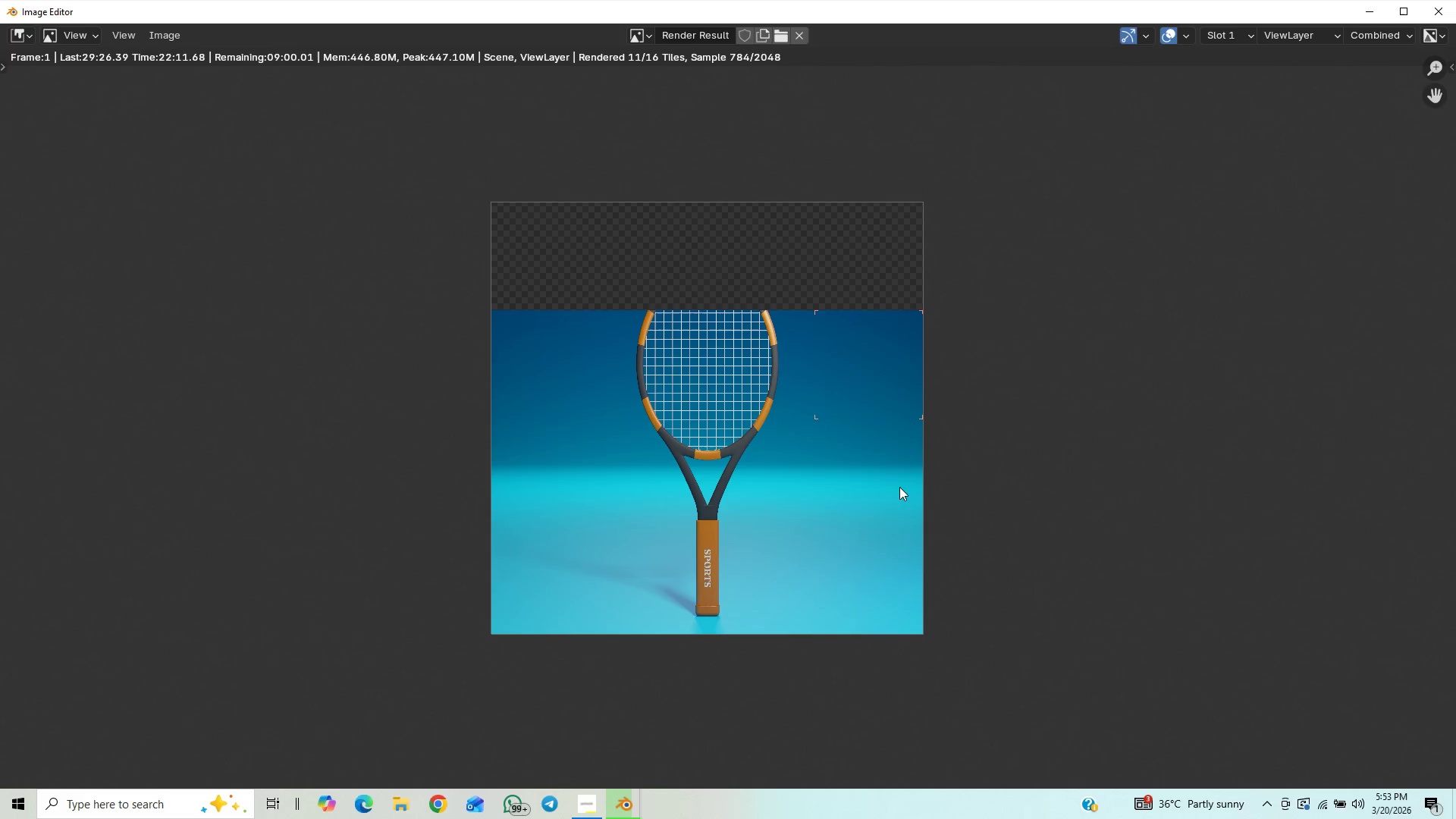 
scroll: coordinate [899, 487], scroll_direction: up, amount: 2.0
 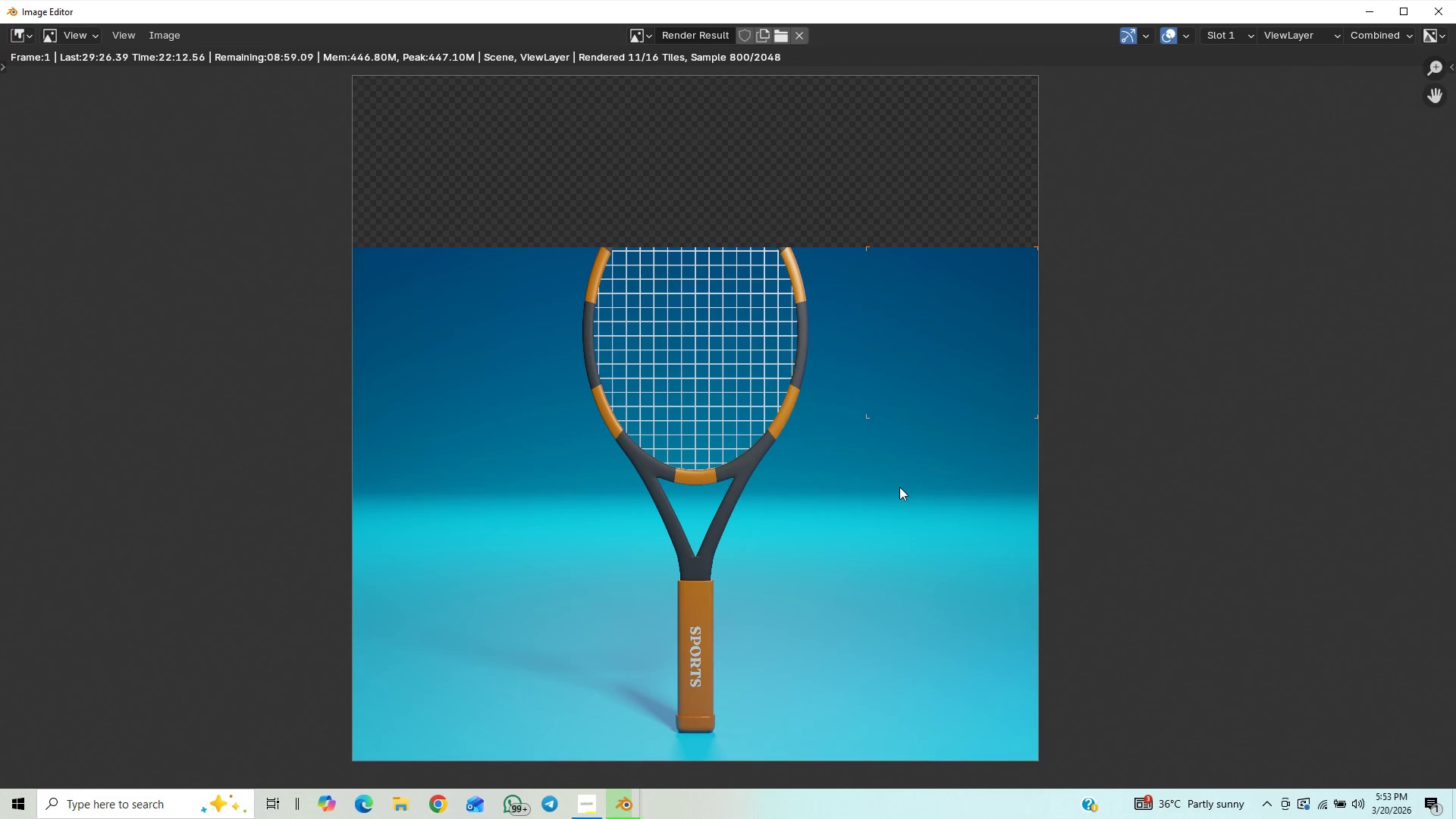 
scroll: coordinate [899, 487], scroll_direction: down, amount: 1.0
 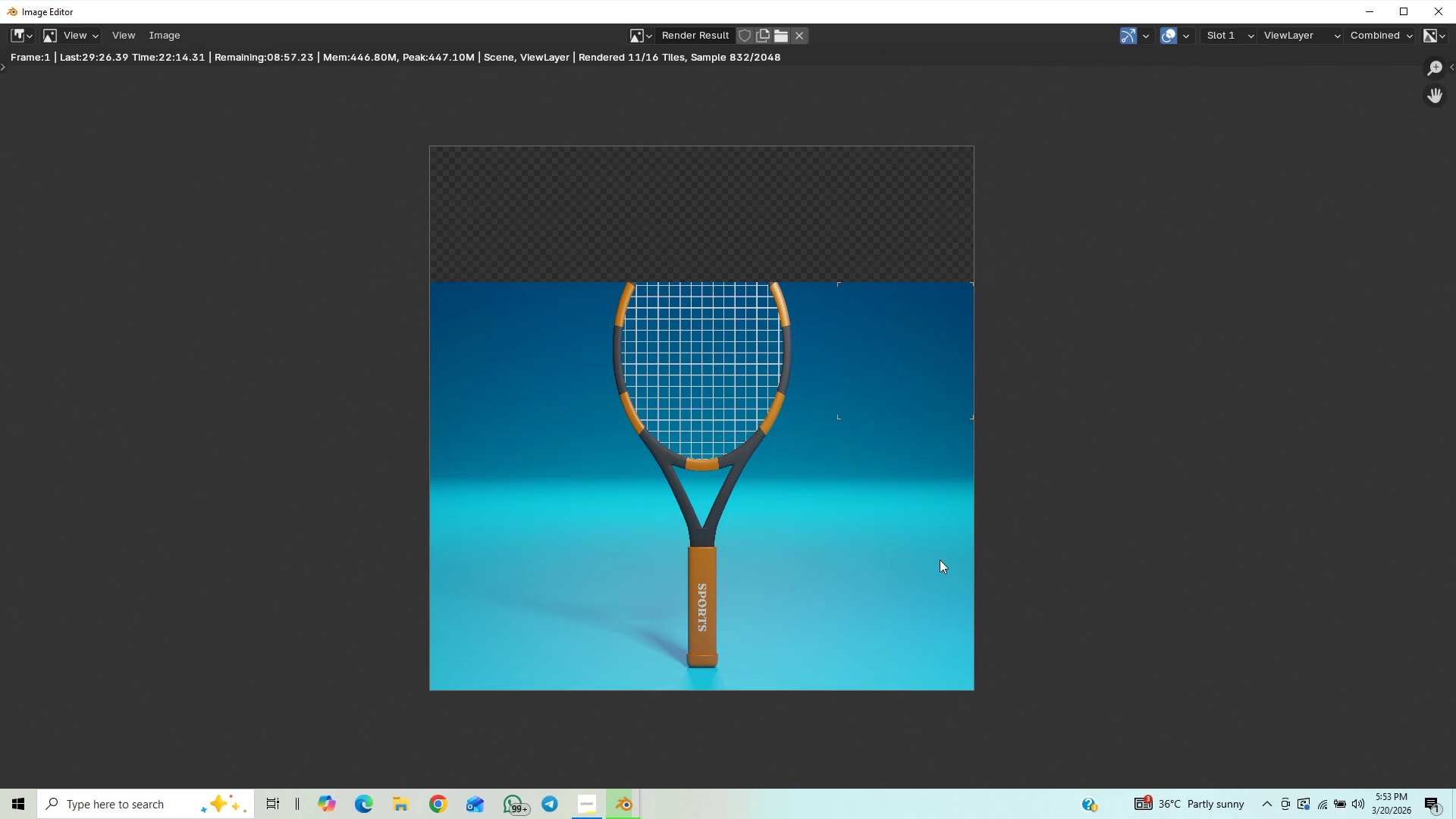 
mouse_move([1074, 523])
 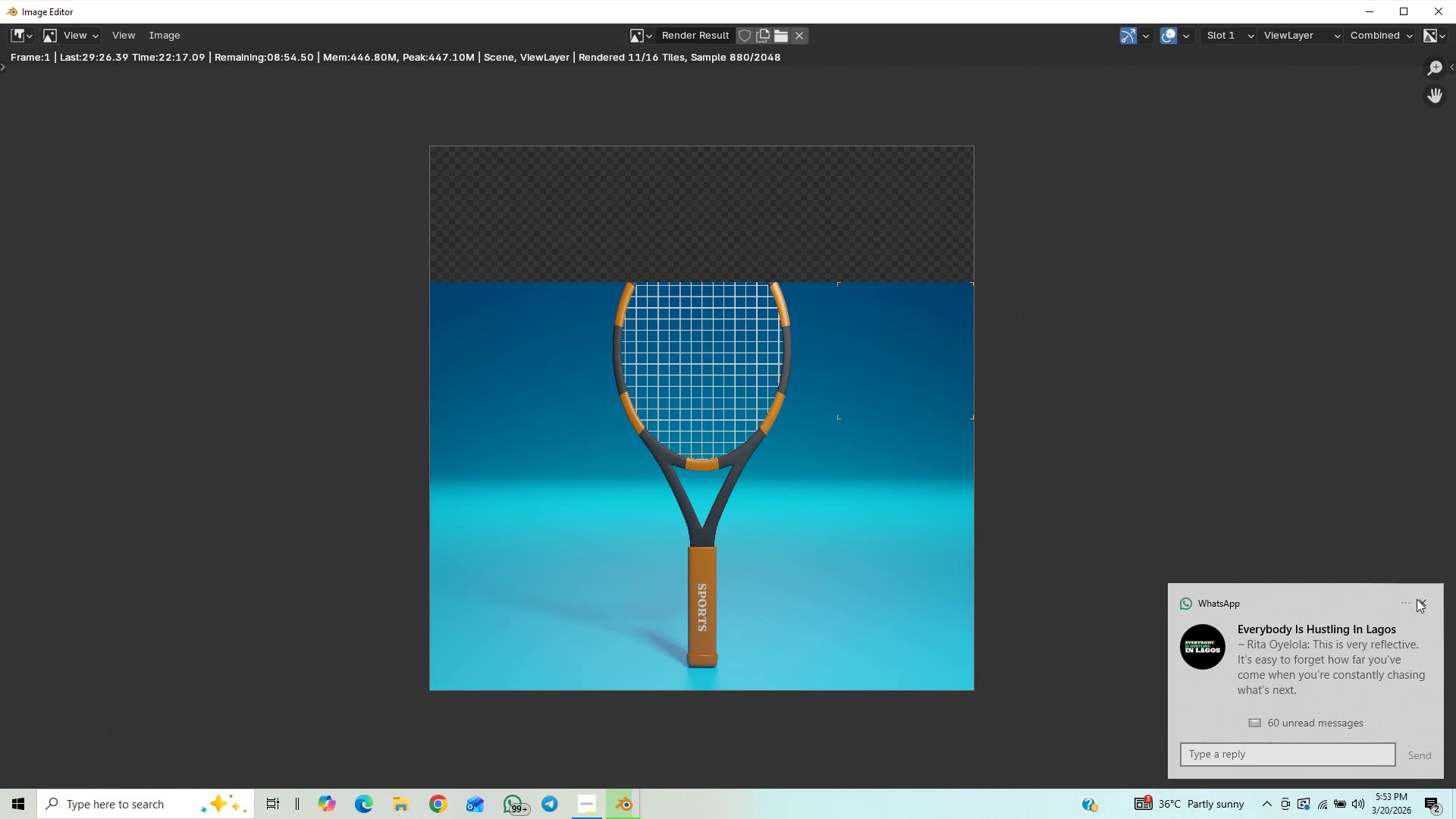 
left_click([1423, 604])
 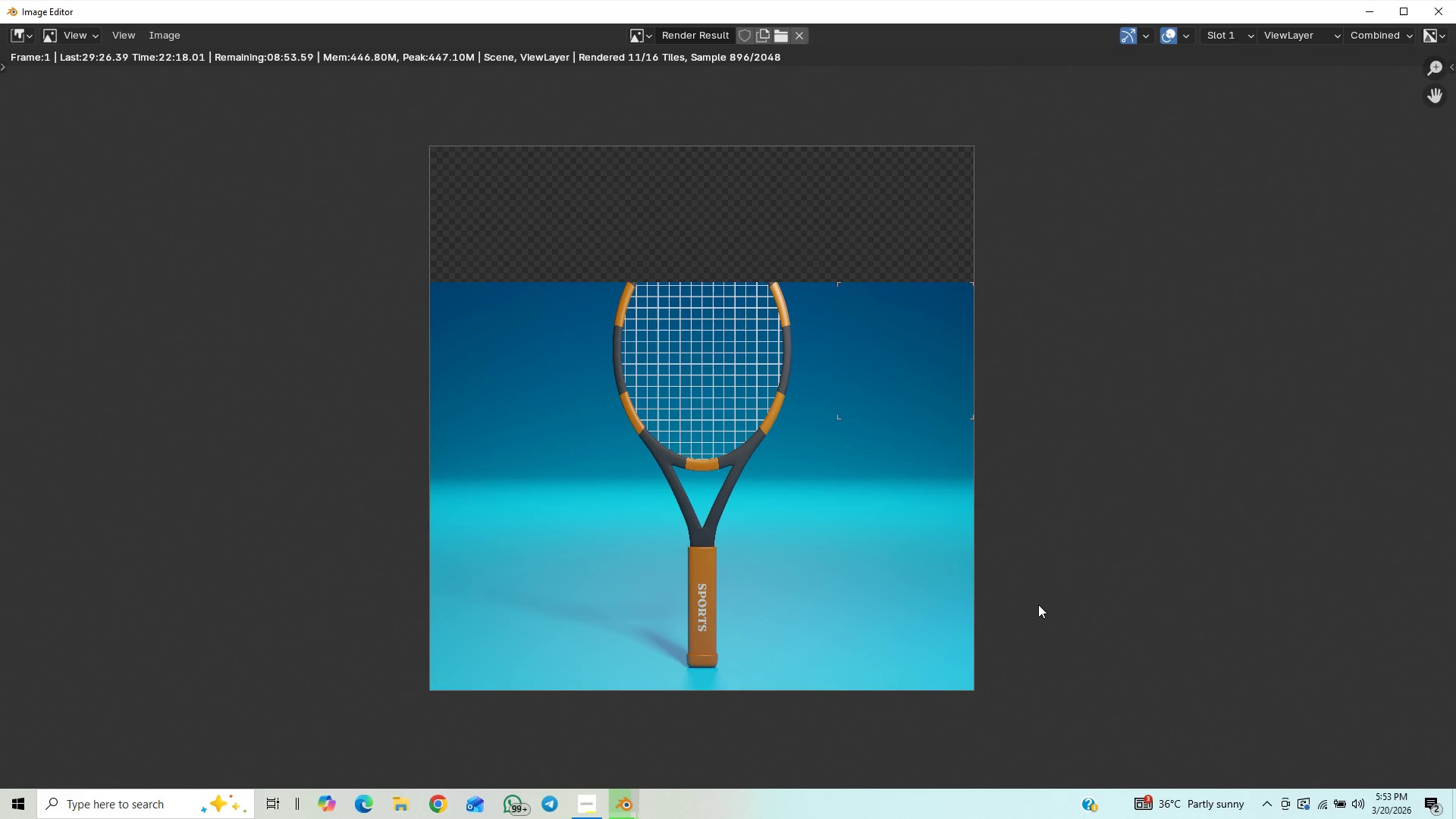 
scroll: coordinate [1038, 604], scroll_direction: up, amount: 1.0
 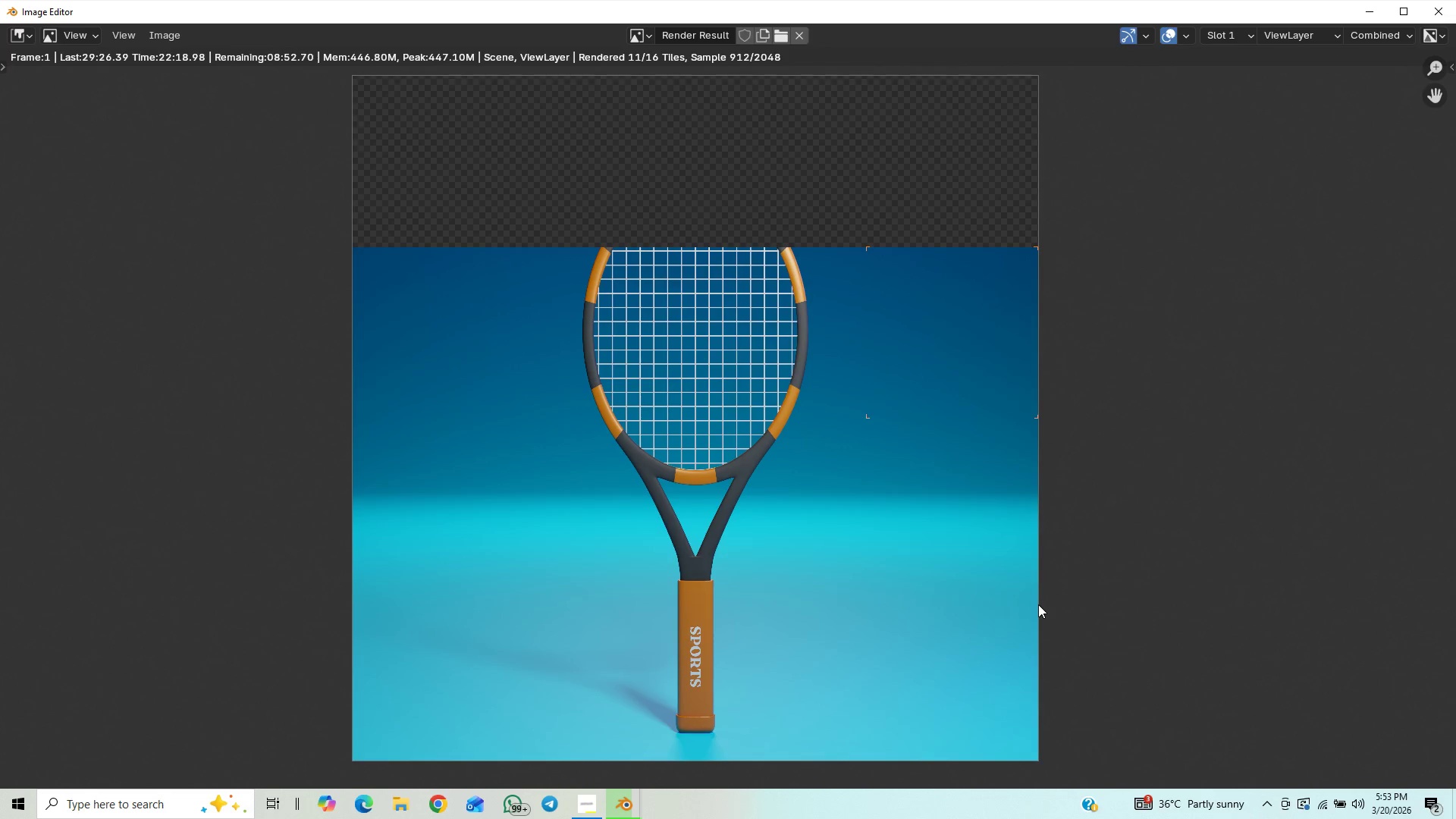 
scroll: coordinate [1038, 604], scroll_direction: down, amount: 1.0
 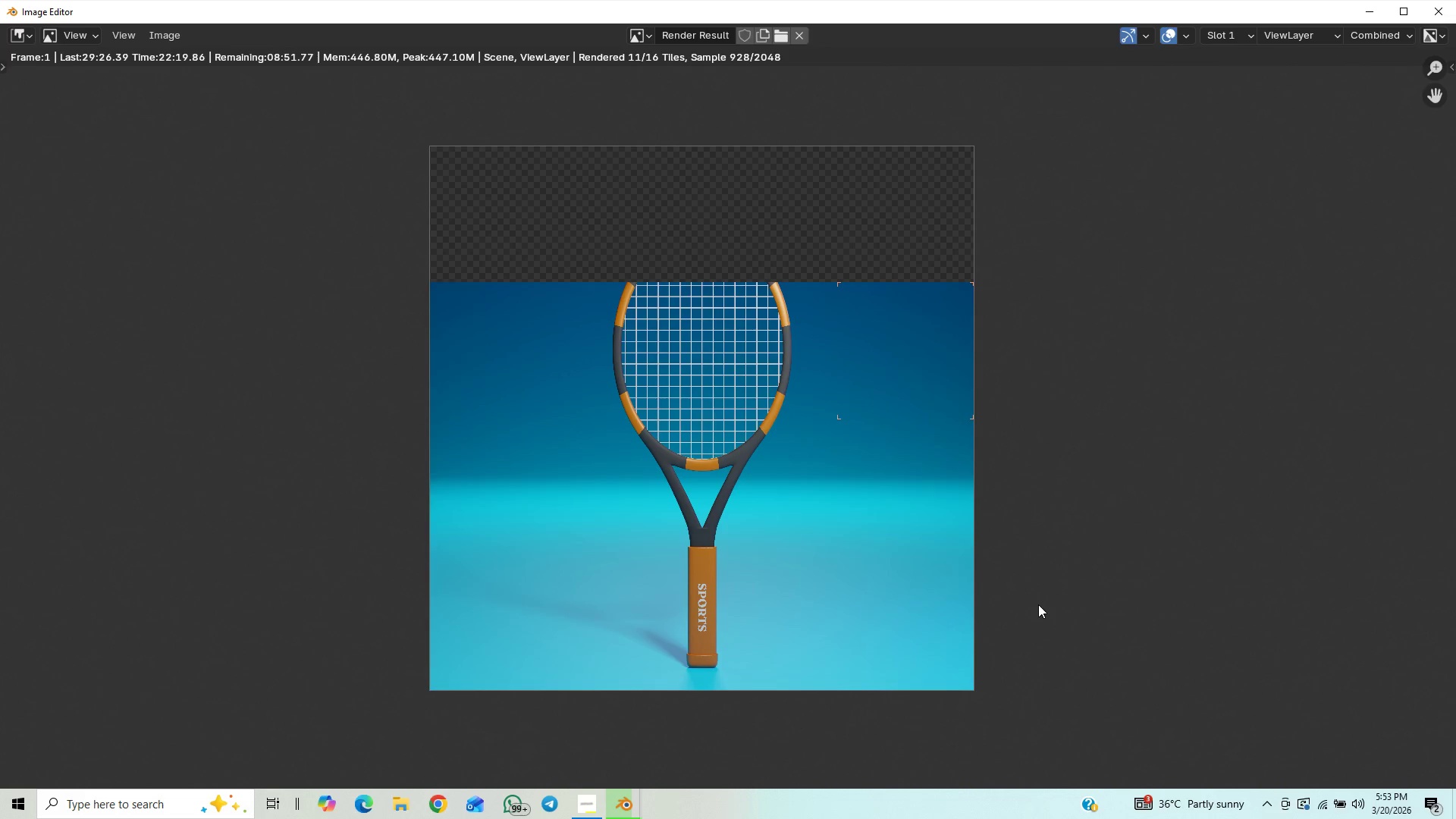 
scroll: coordinate [1038, 604], scroll_direction: up, amount: 1.0
 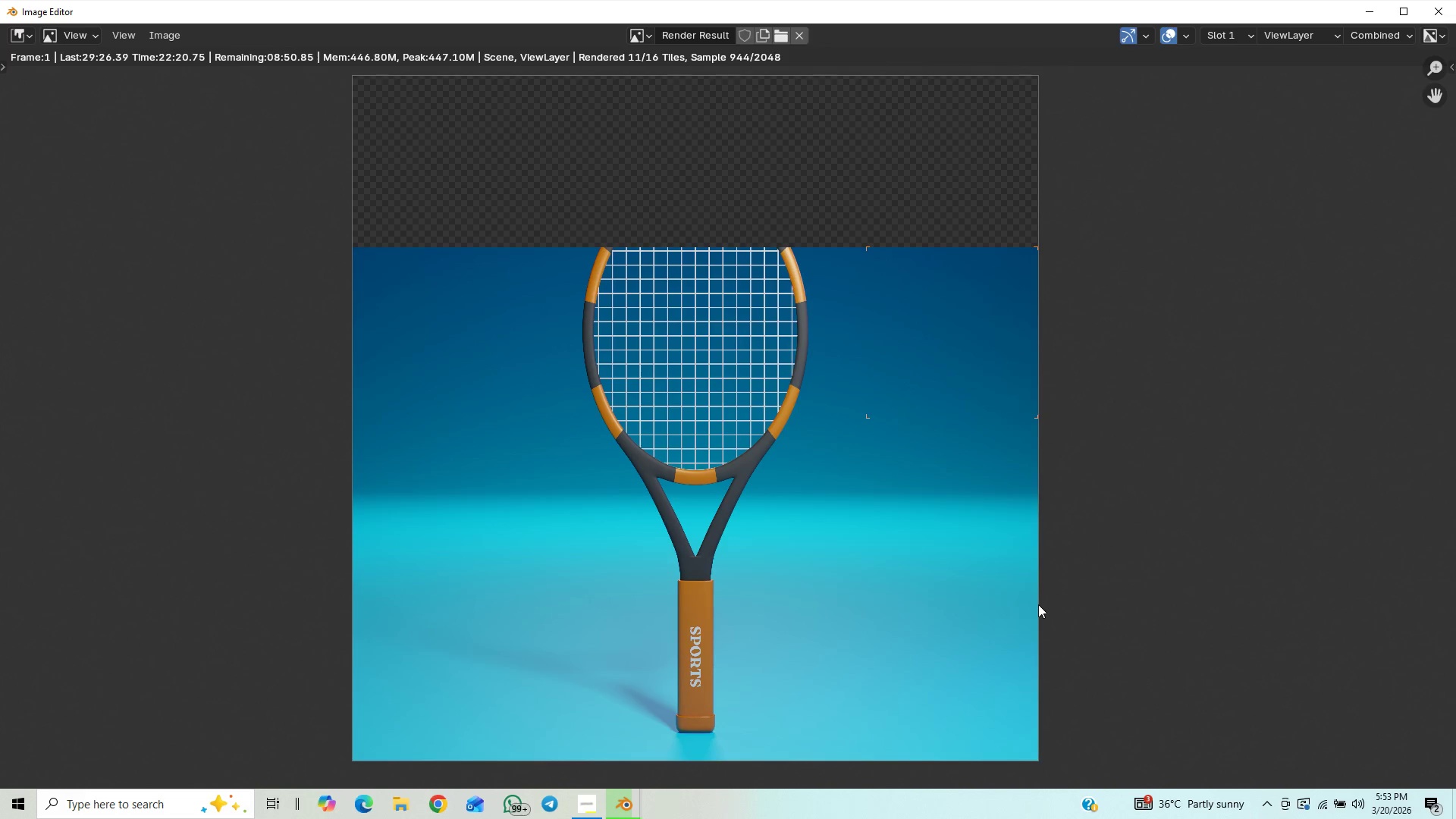 
scroll: coordinate [1038, 604], scroll_direction: down, amount: 2.0
 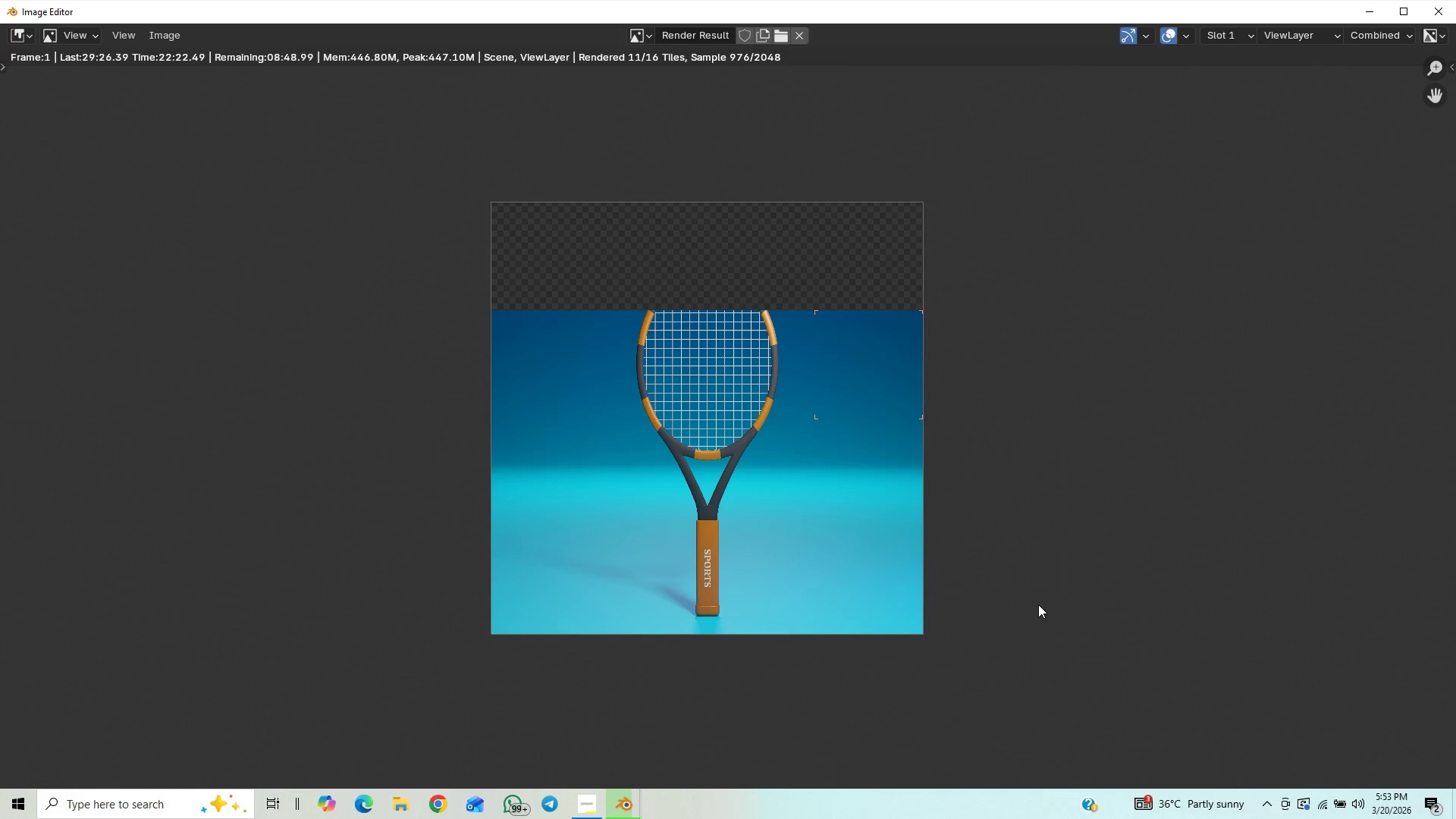 
scroll: coordinate [1155, 565], scroll_direction: up, amount: 6.0
 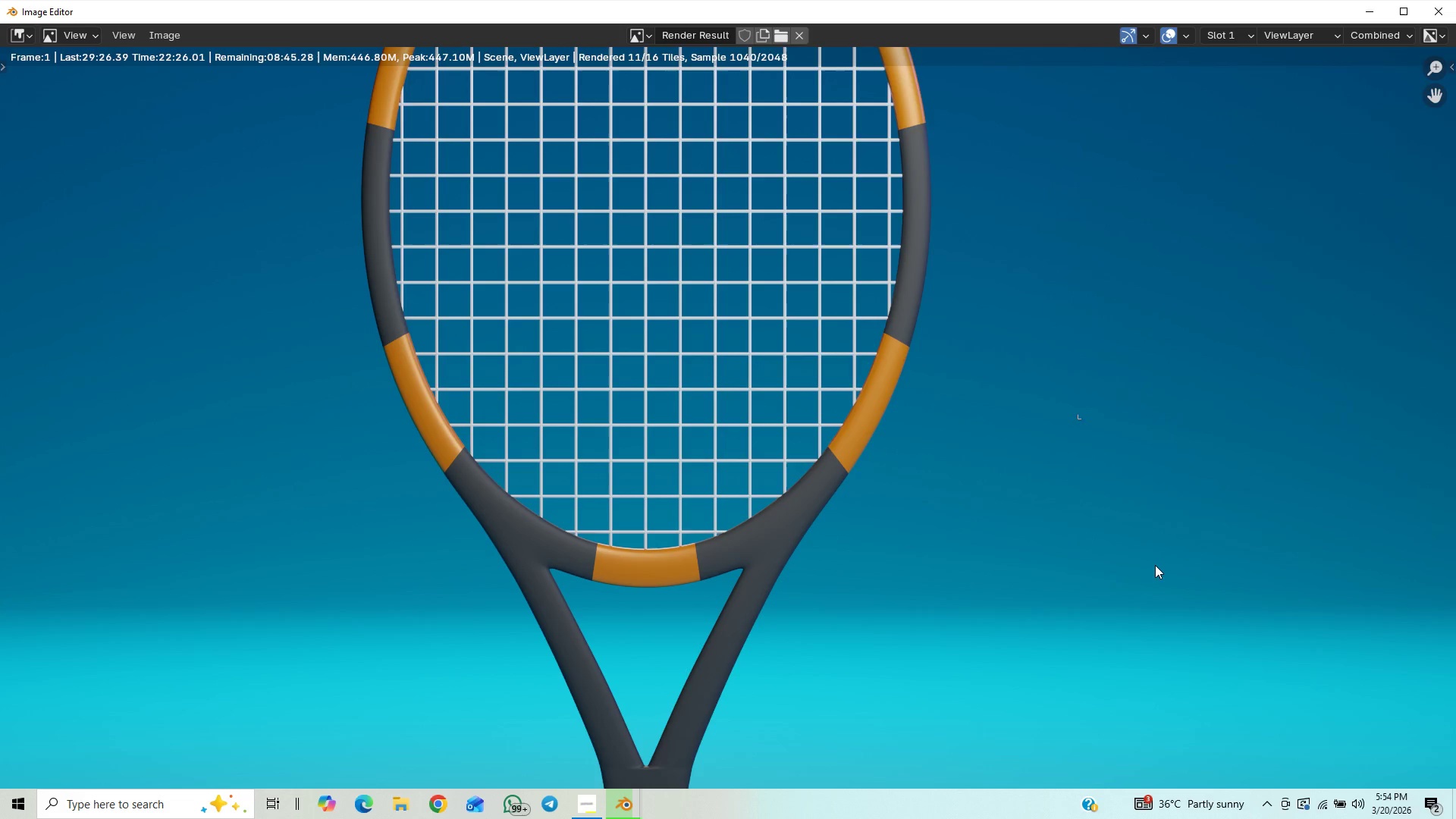 
scroll: coordinate [1143, 531], scroll_direction: down, amount: 4.0
 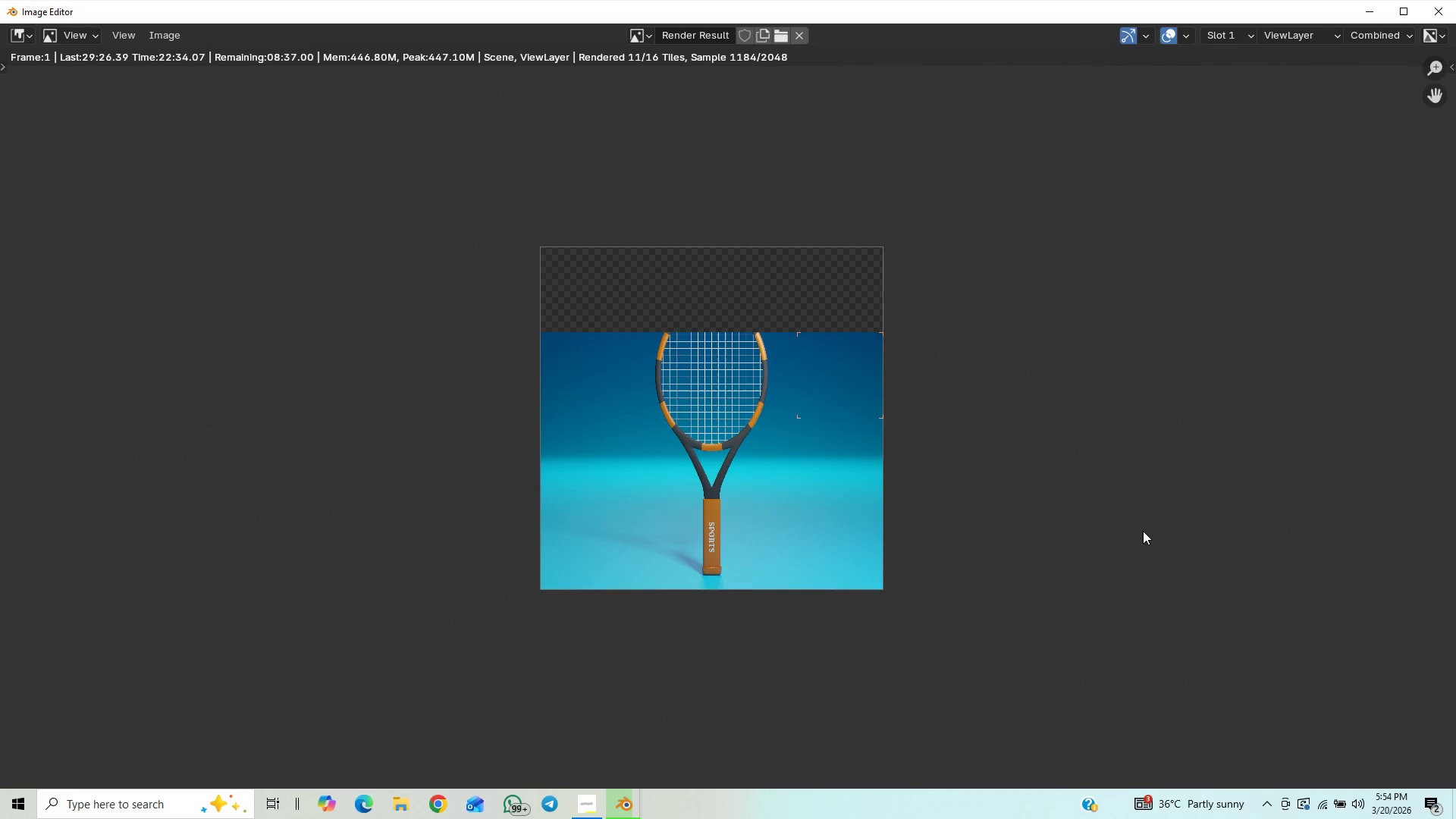 
scroll: coordinate [1143, 531], scroll_direction: up, amount: 2.0
 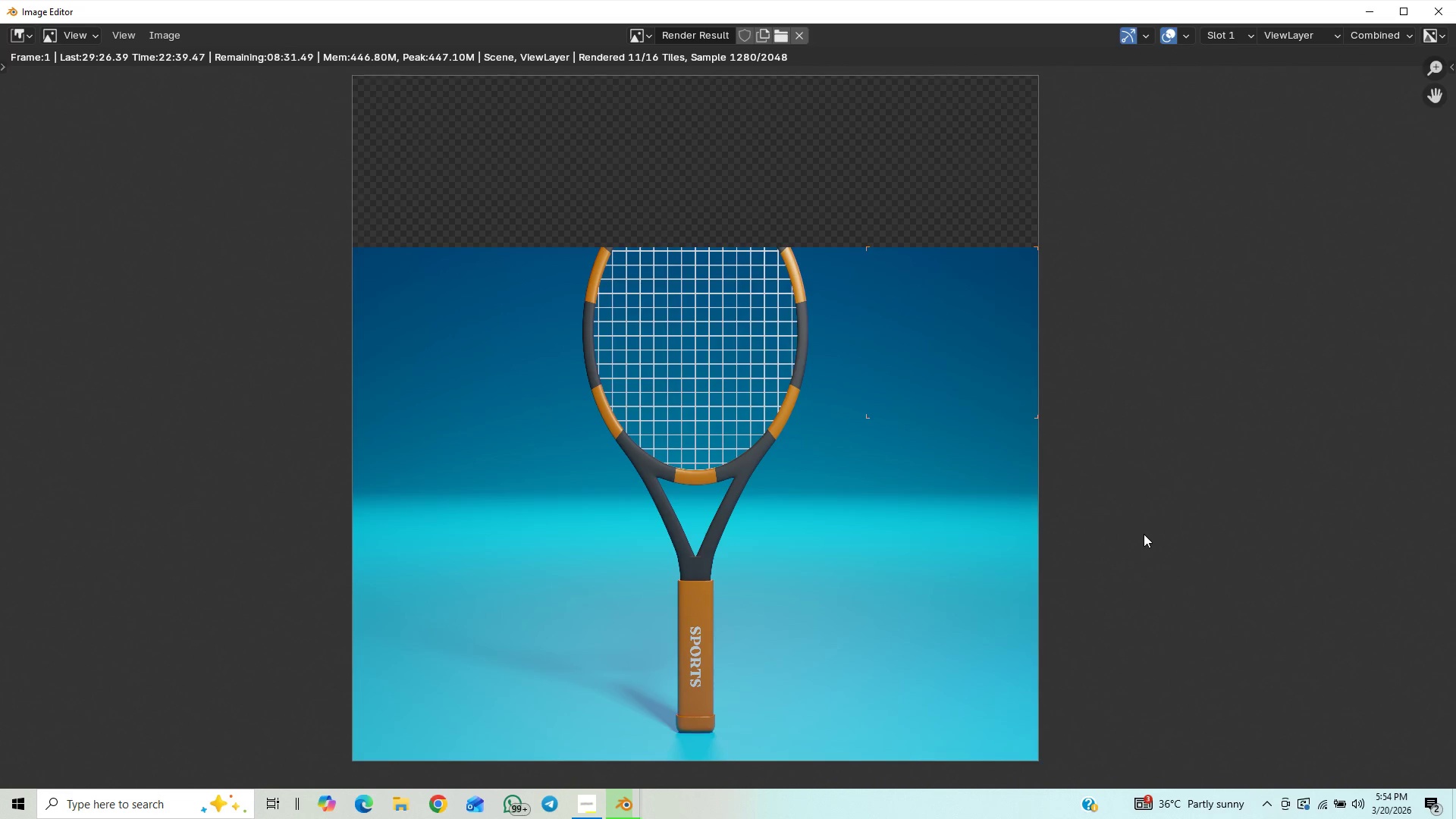 
scroll: coordinate [1185, 433], scroll_direction: down, amount: 1.0
 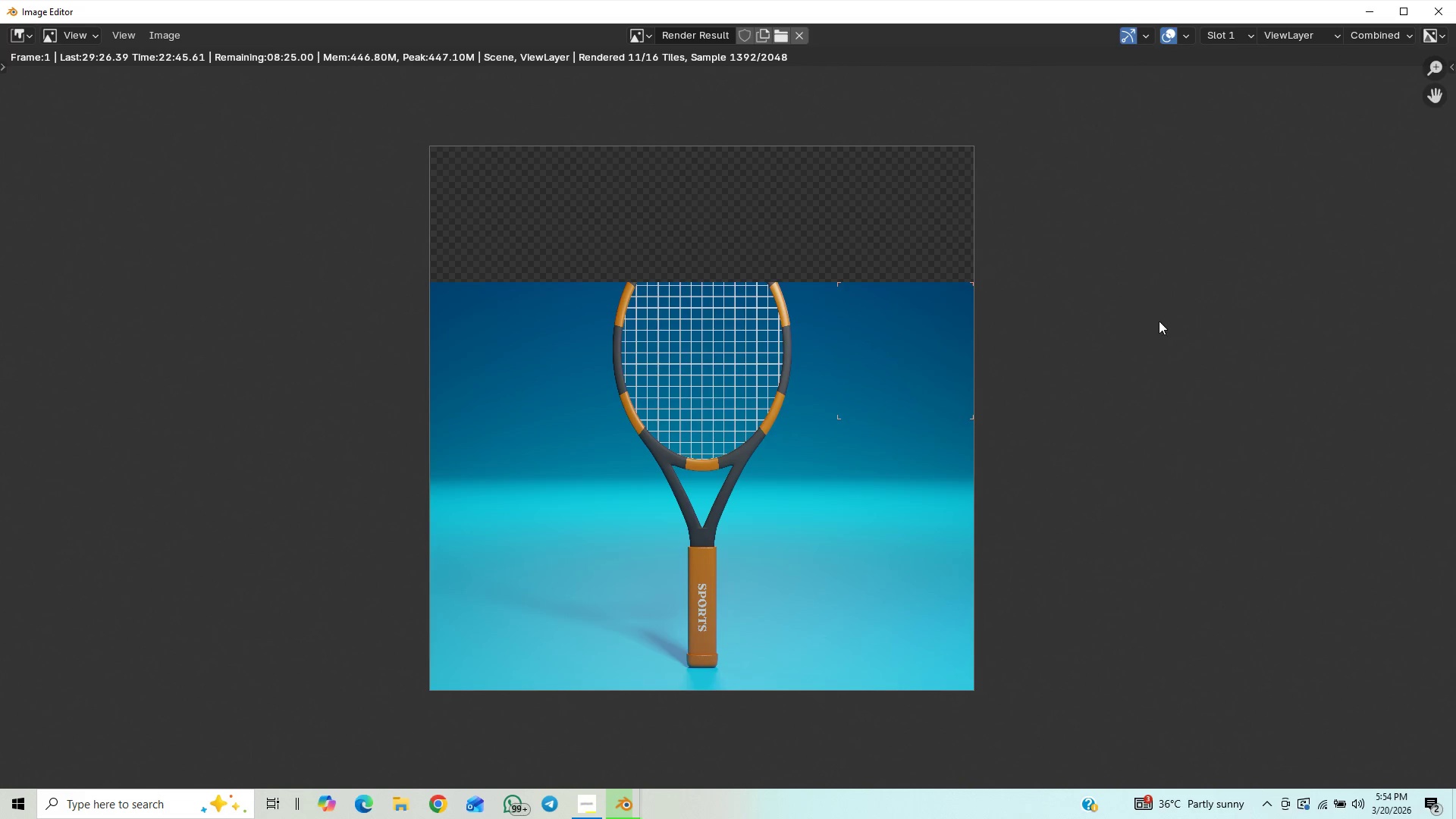 
wait(6.51)
 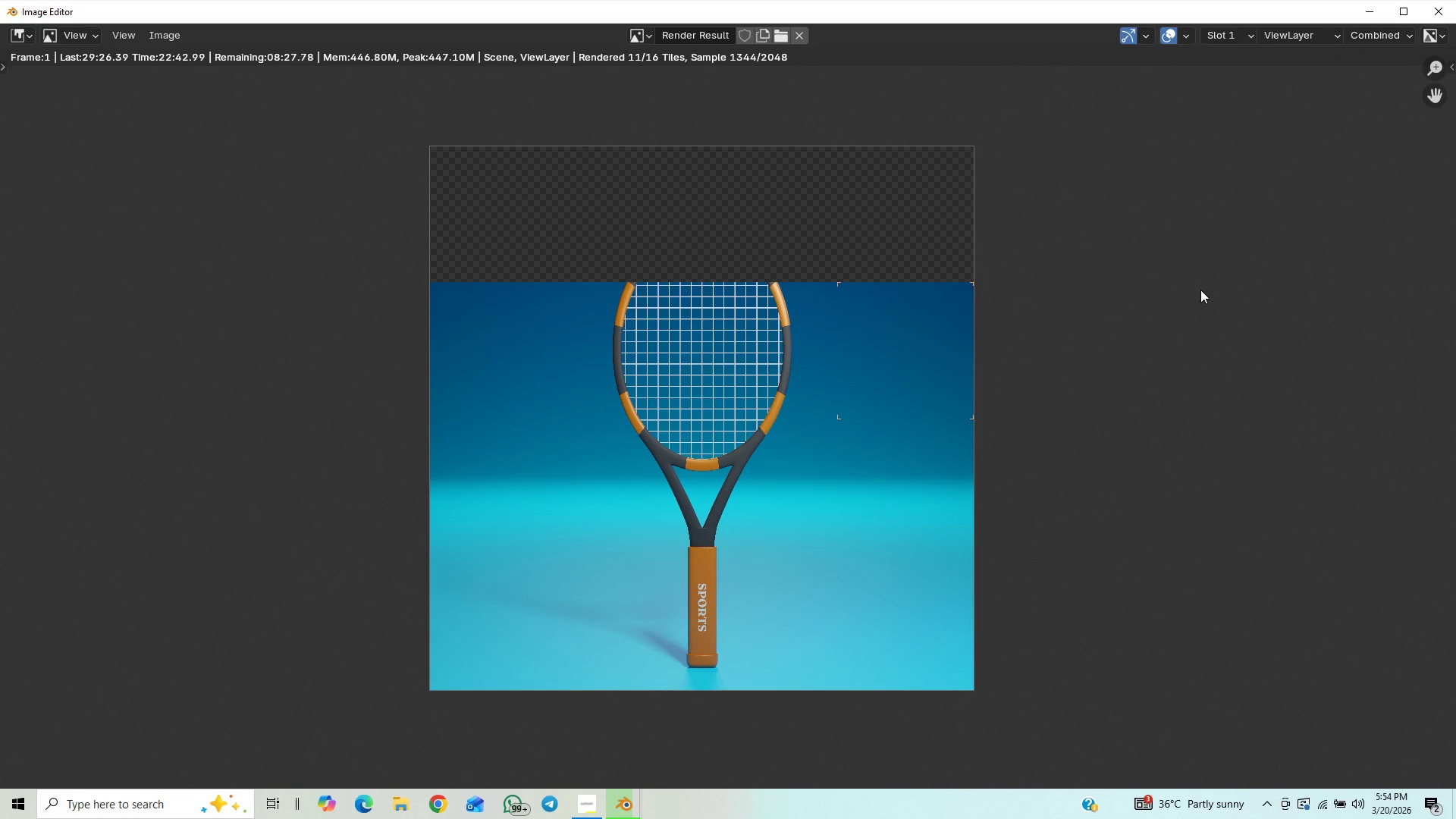 
scroll: coordinate [1109, 360], scroll_direction: down, amount: 1.0
 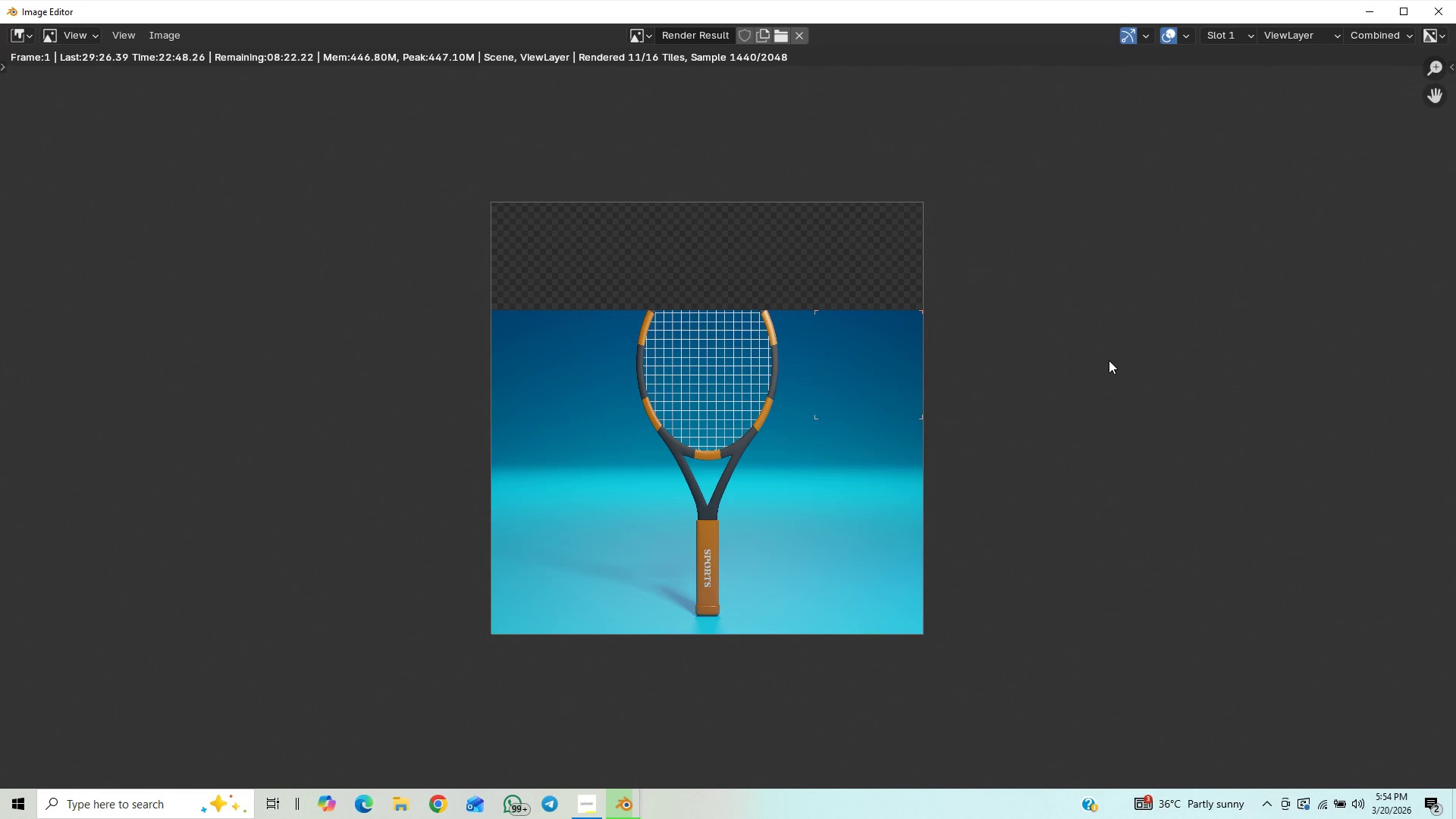 
scroll: coordinate [1109, 360], scroll_direction: up, amount: 3.0
 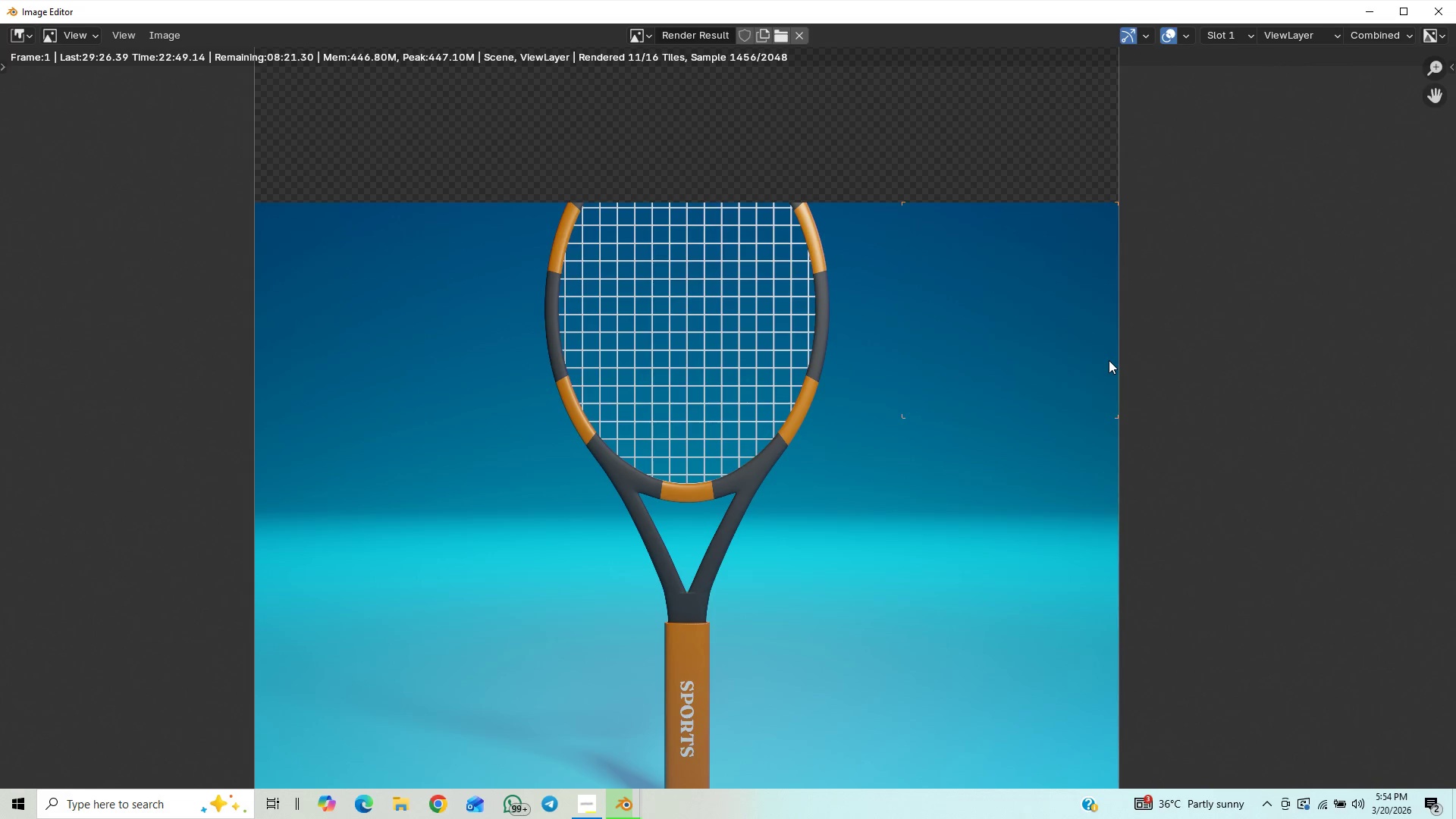 
scroll: coordinate [1109, 360], scroll_direction: down, amount: 5.0
 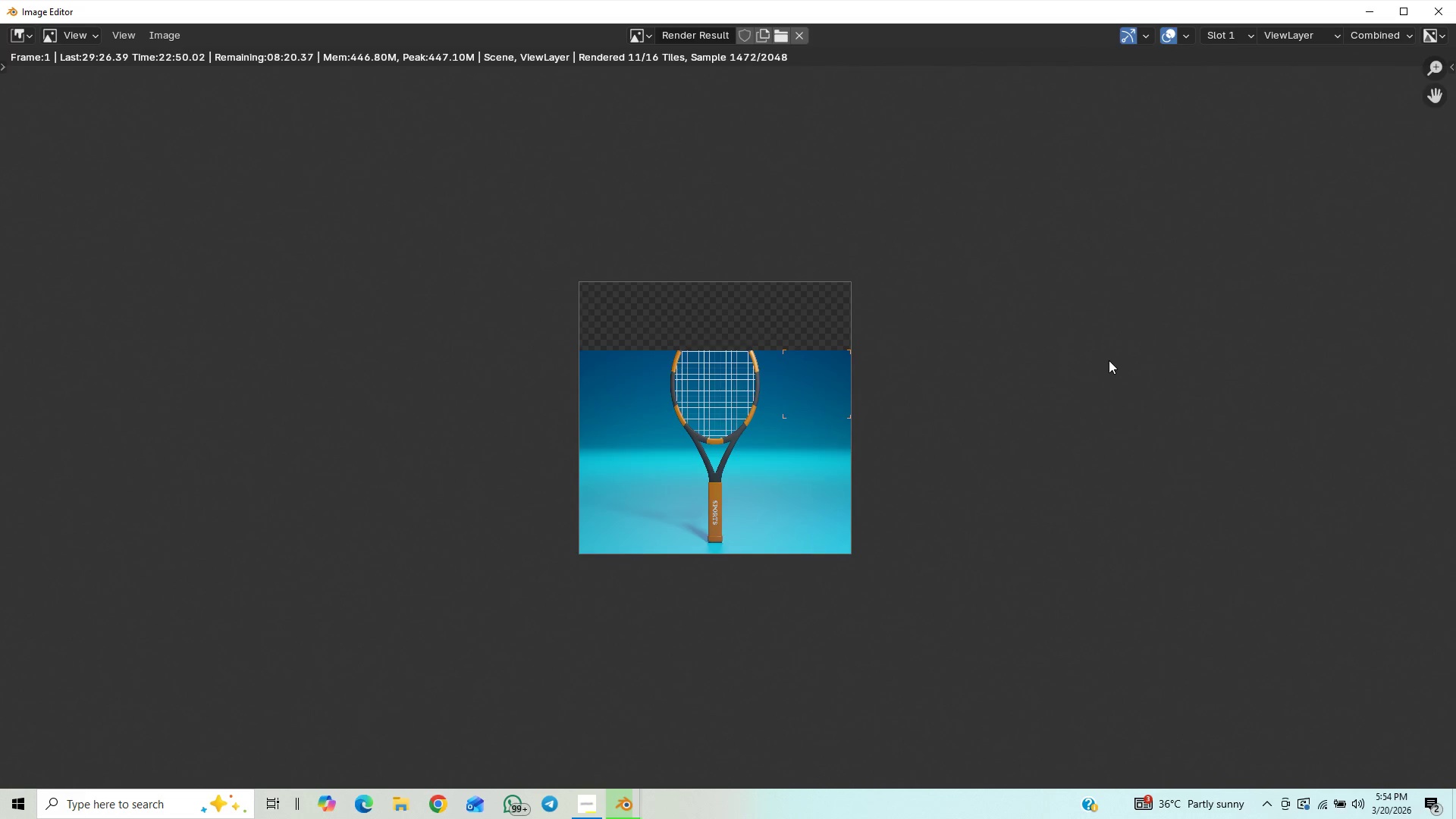 
scroll: coordinate [1109, 360], scroll_direction: up, amount: 1.0
 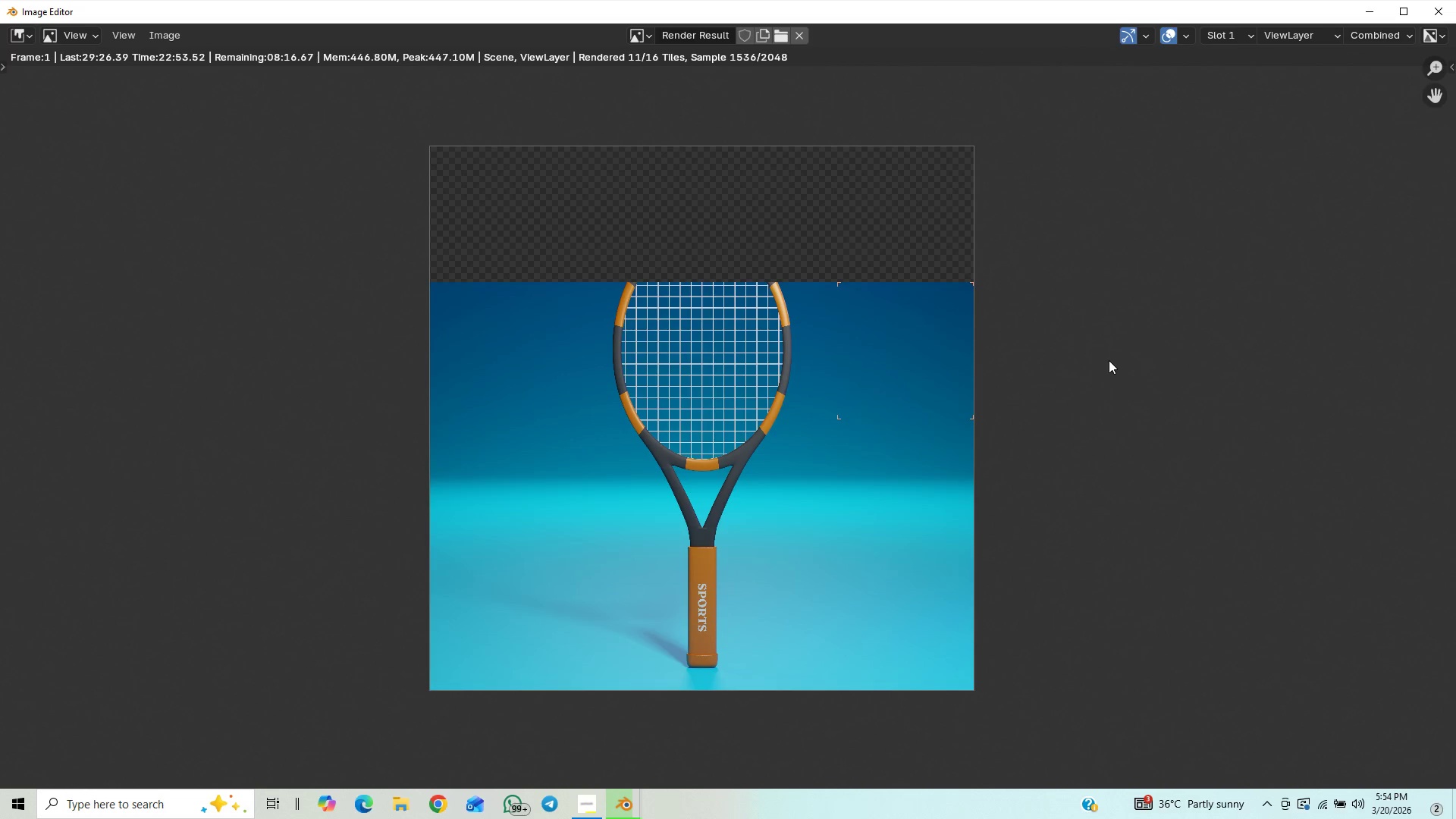 
scroll: coordinate [1109, 360], scroll_direction: down, amount: 1.0
 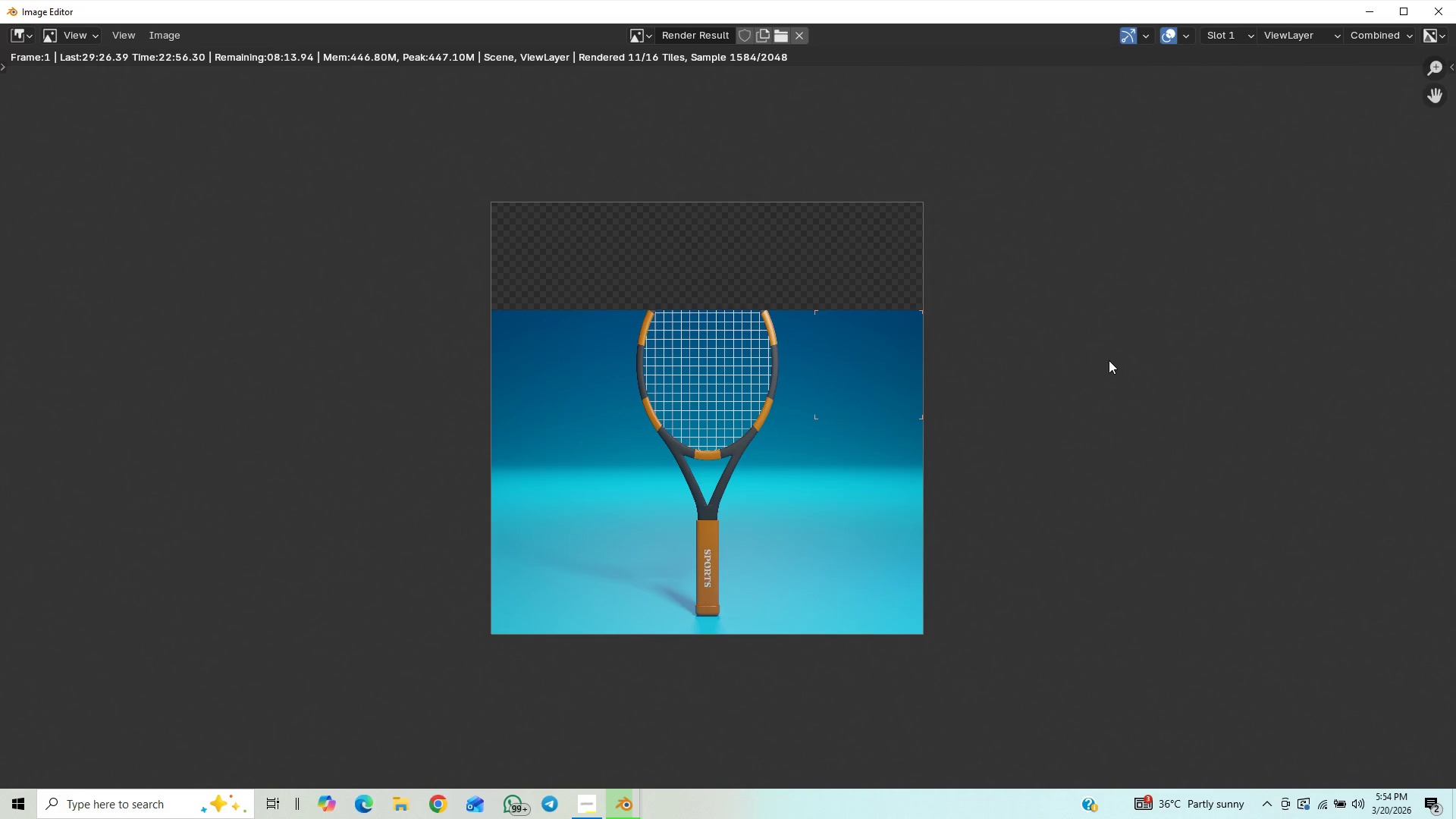 
scroll: coordinate [1109, 360], scroll_direction: up, amount: 1.0
 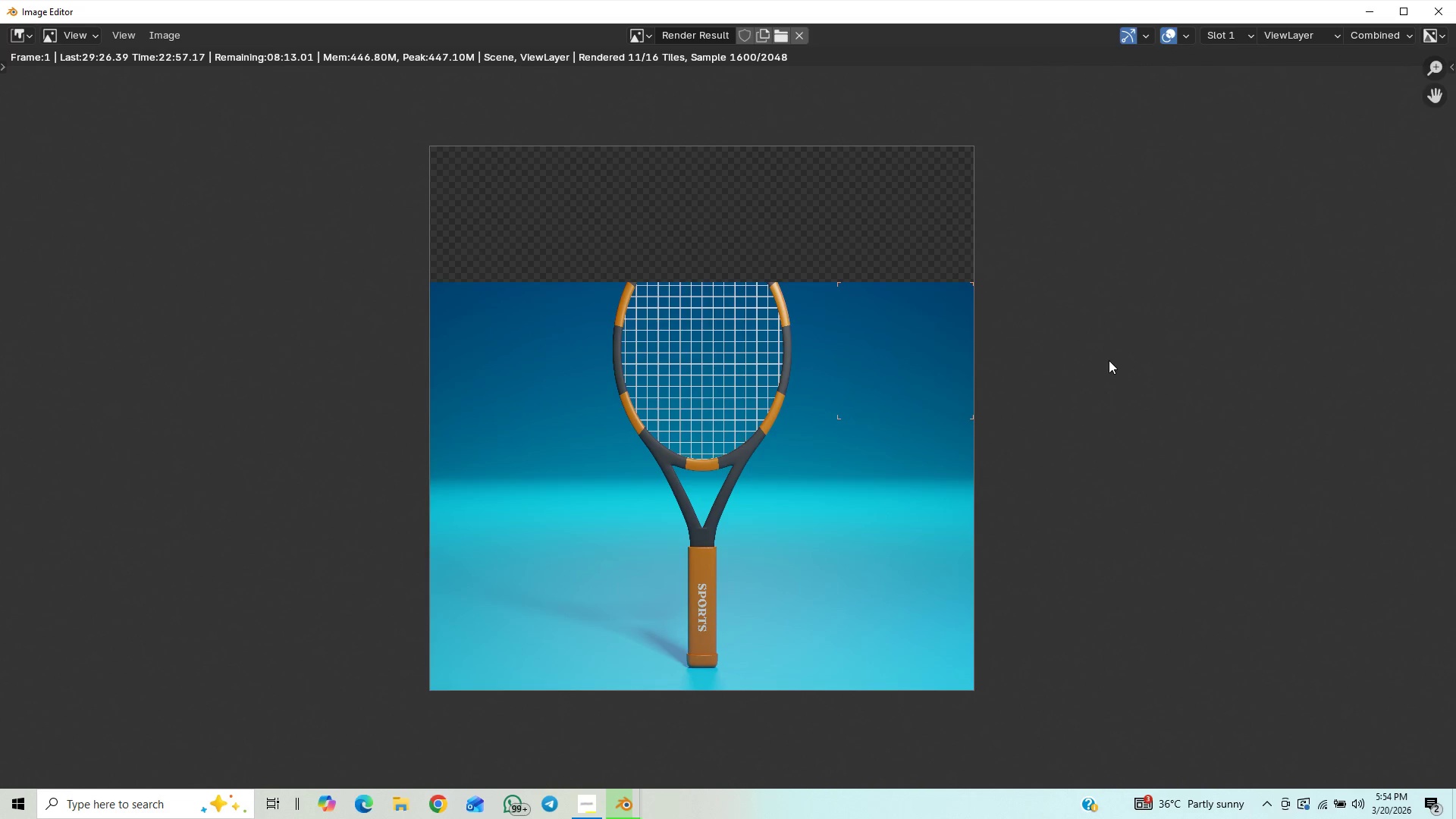 
scroll: coordinate [1109, 360], scroll_direction: down, amount: 1.0
 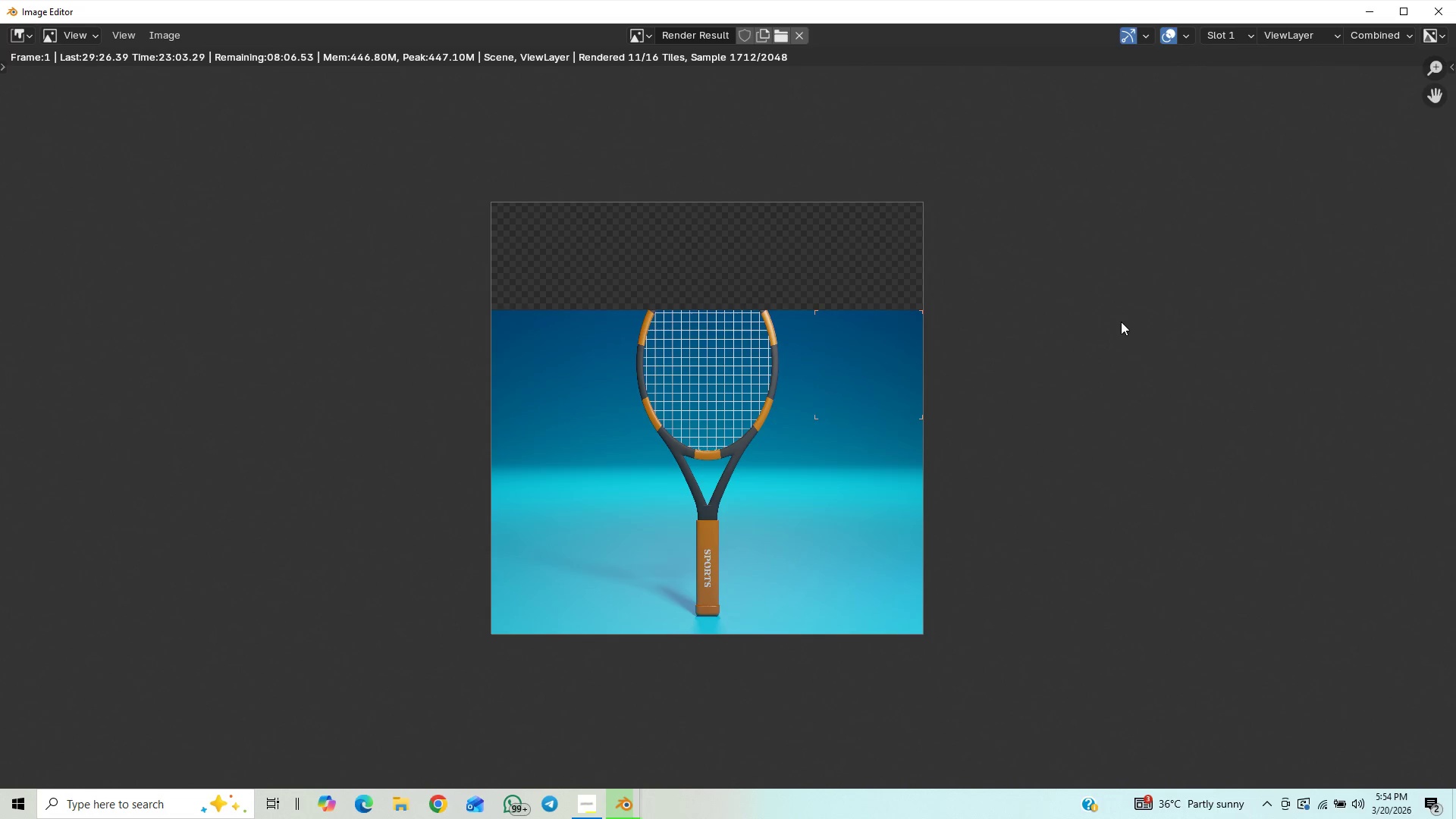 
wait(6.6)
 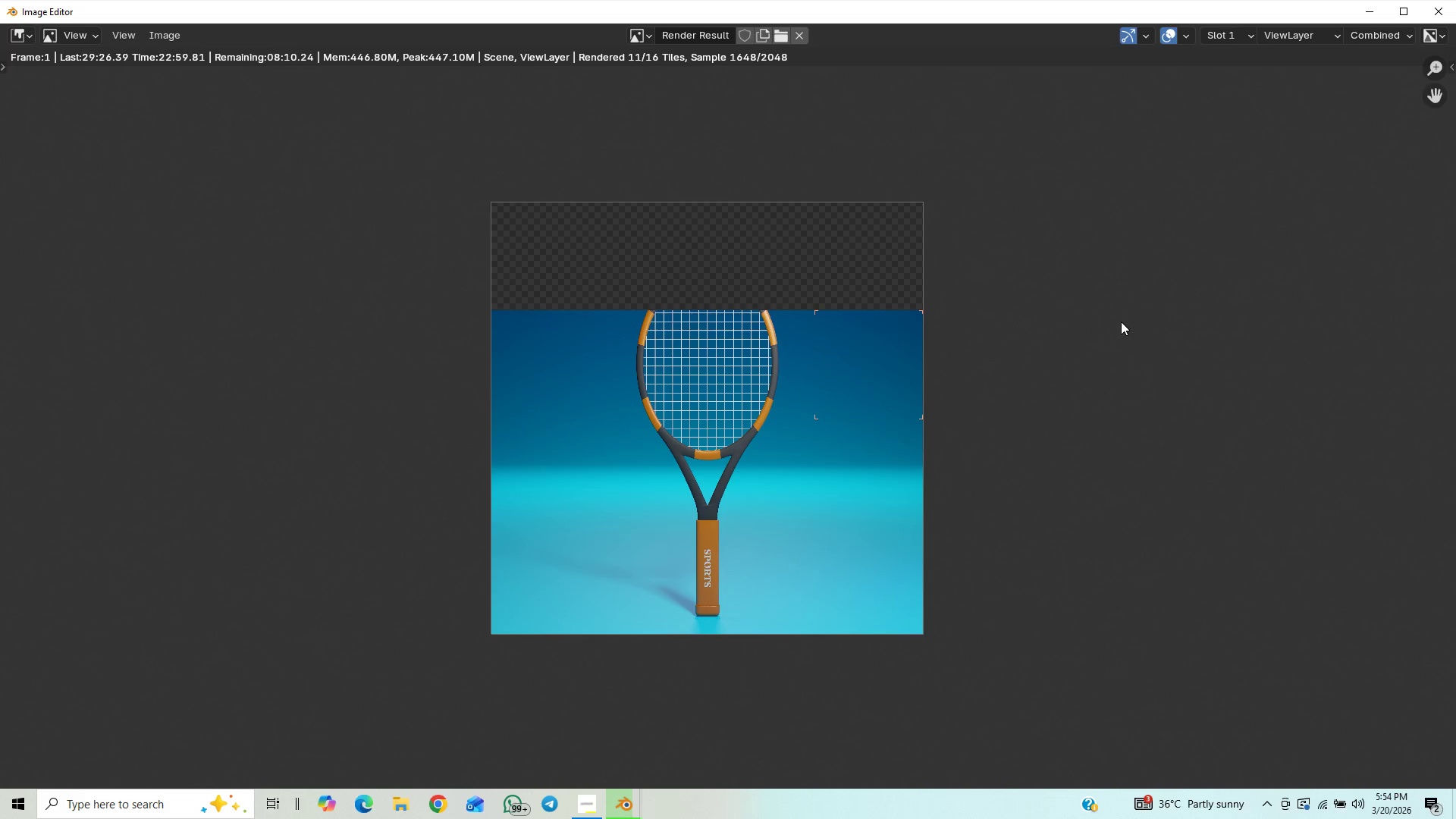 
scroll: coordinate [1121, 322], scroll_direction: down, amount: 1.0
 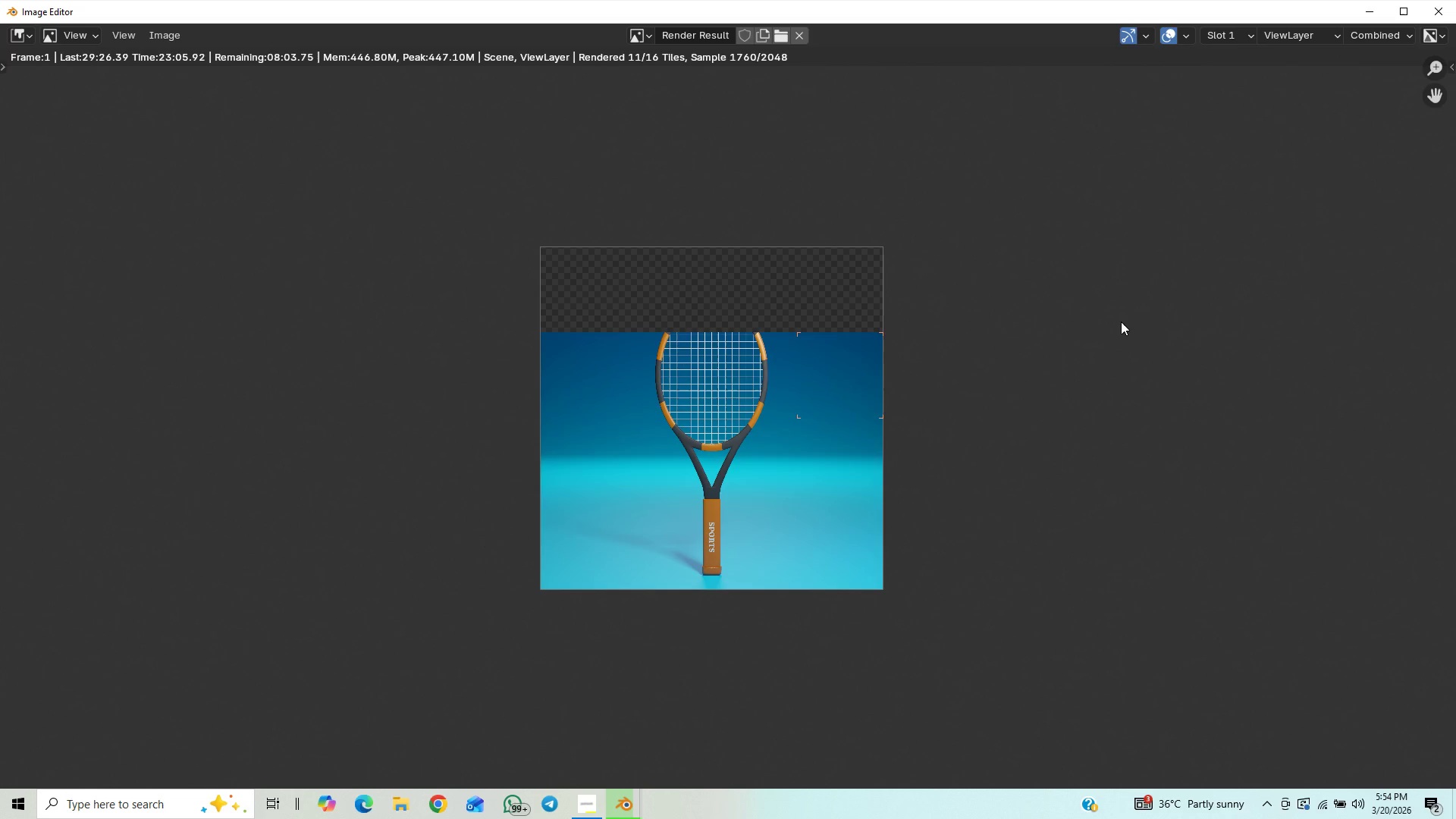 
scroll: coordinate [1121, 322], scroll_direction: up, amount: 2.0
 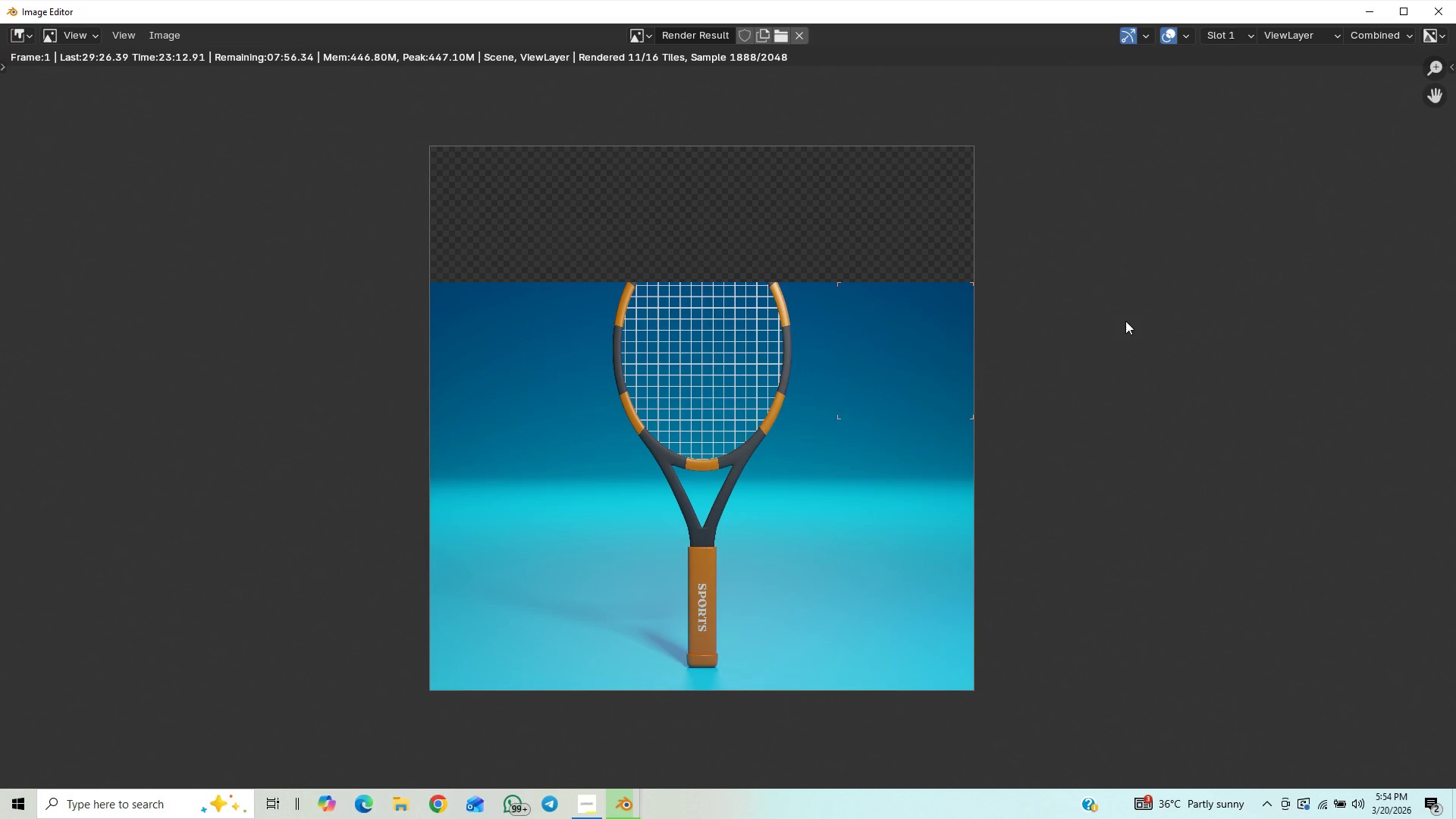 
wait(11.81)
 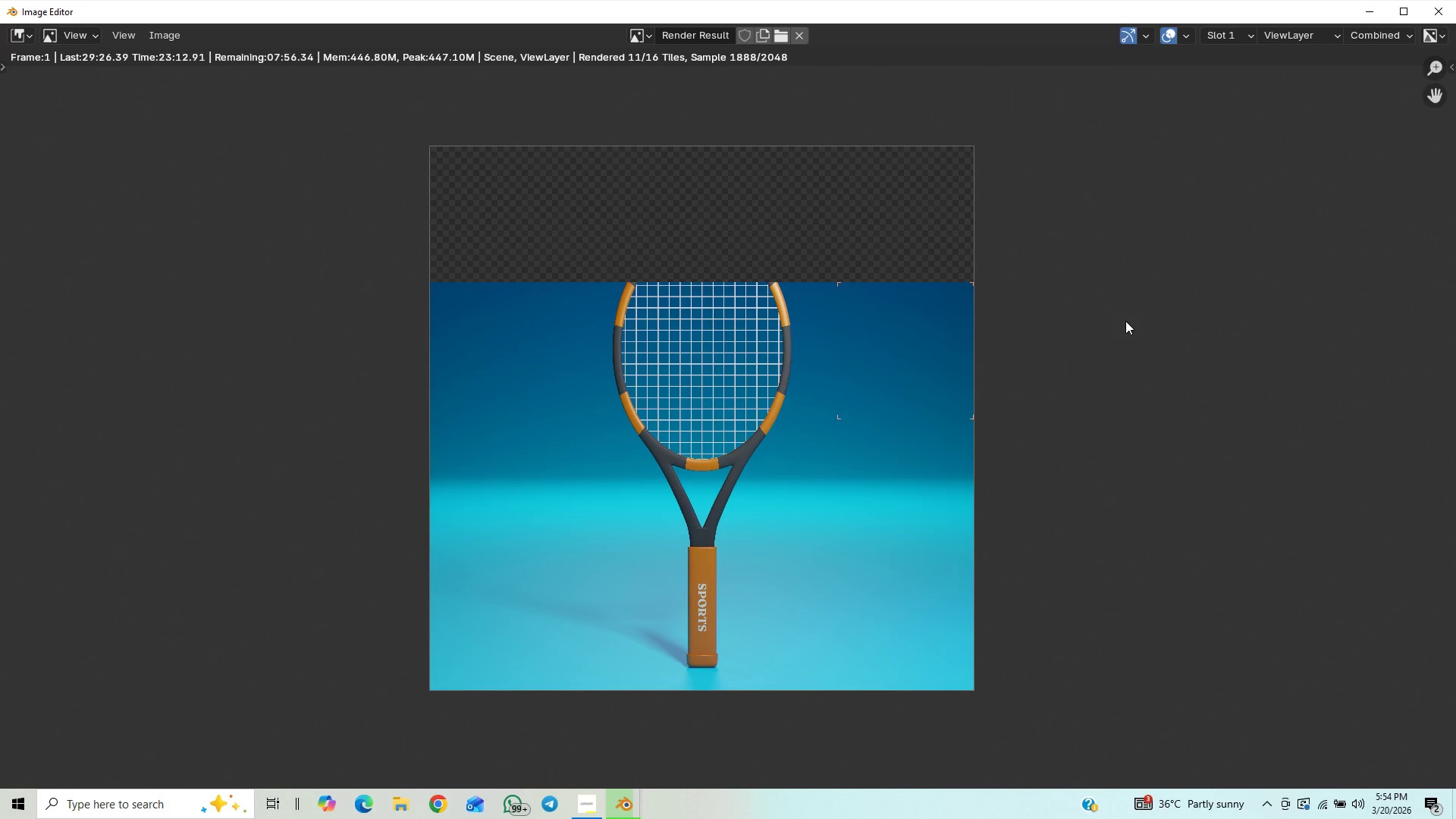 
scroll: coordinate [1125, 321], scroll_direction: down, amount: 7.0
 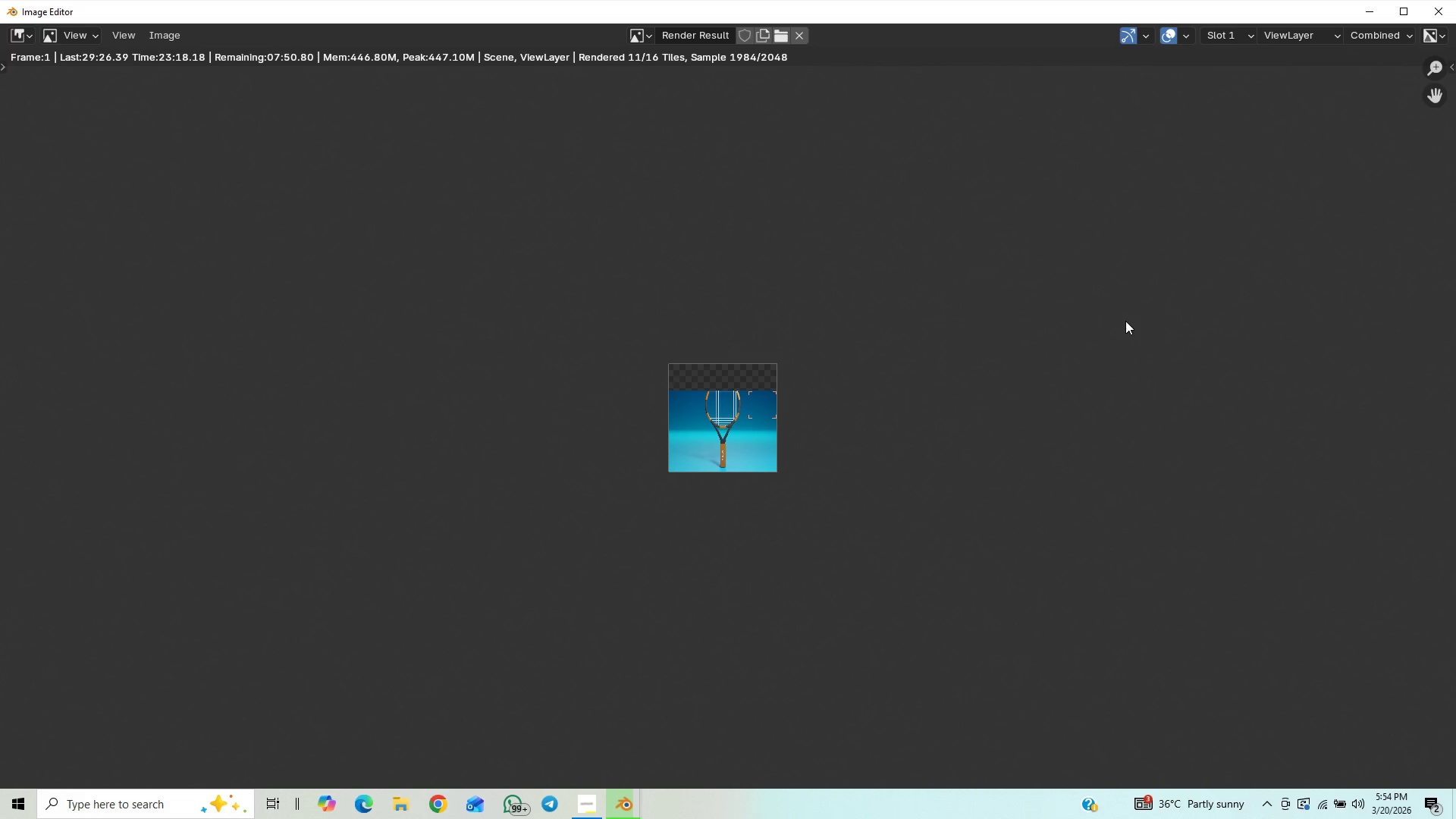 
scroll: coordinate [1125, 321], scroll_direction: up, amount: 3.0
 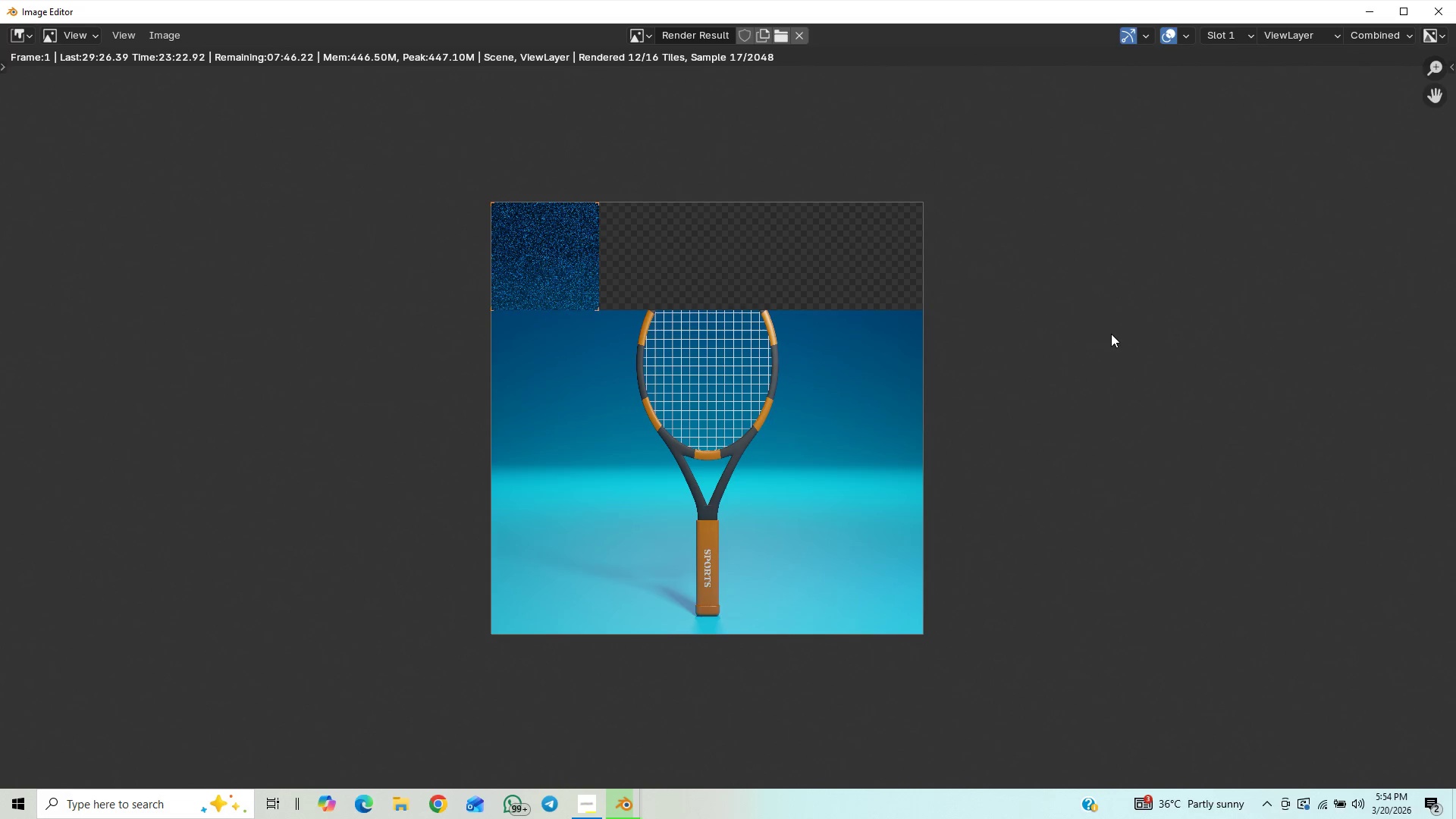 
wait(5.42)
 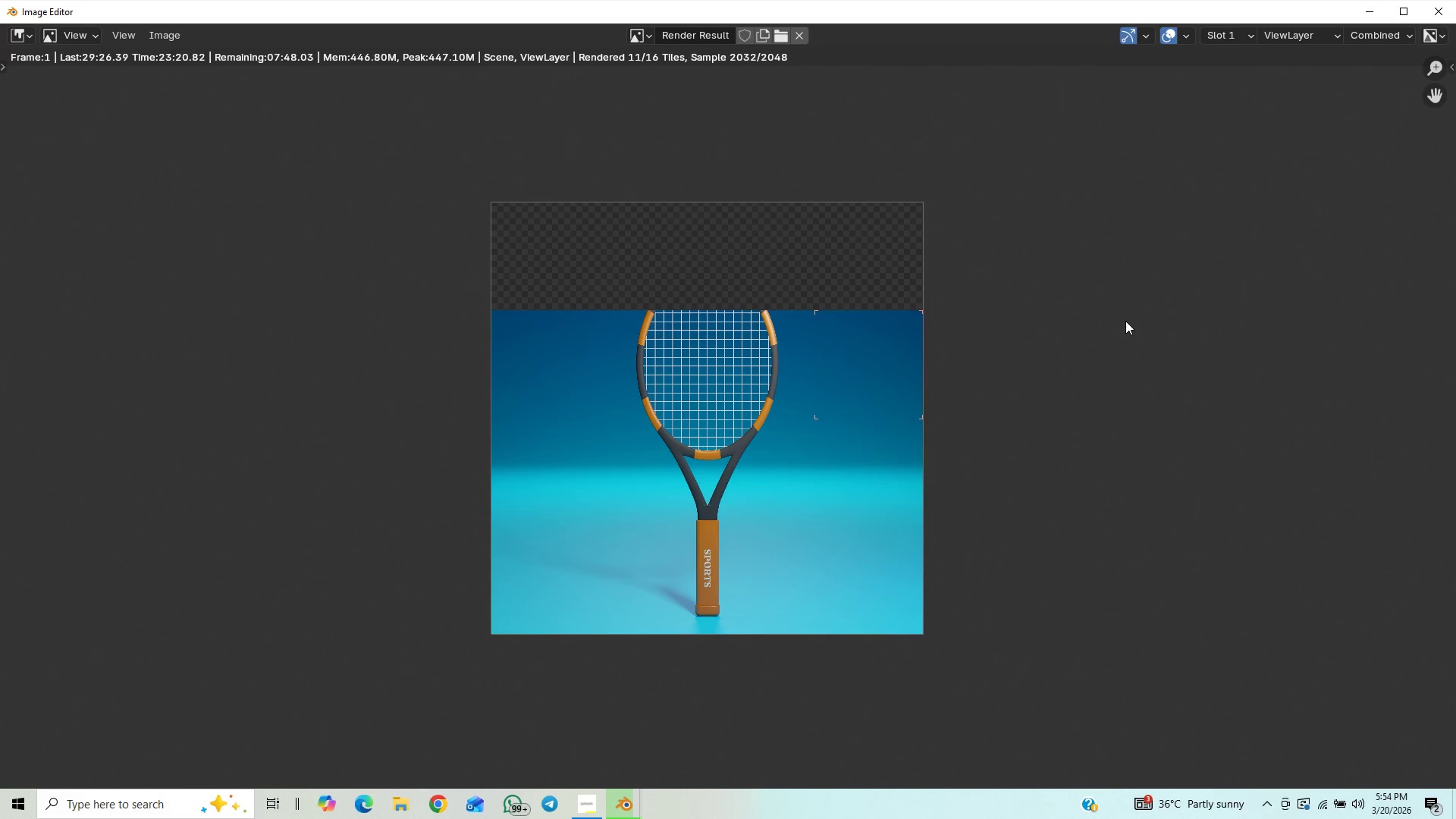 
scroll: coordinate [1111, 334], scroll_direction: up, amount: 21.0
 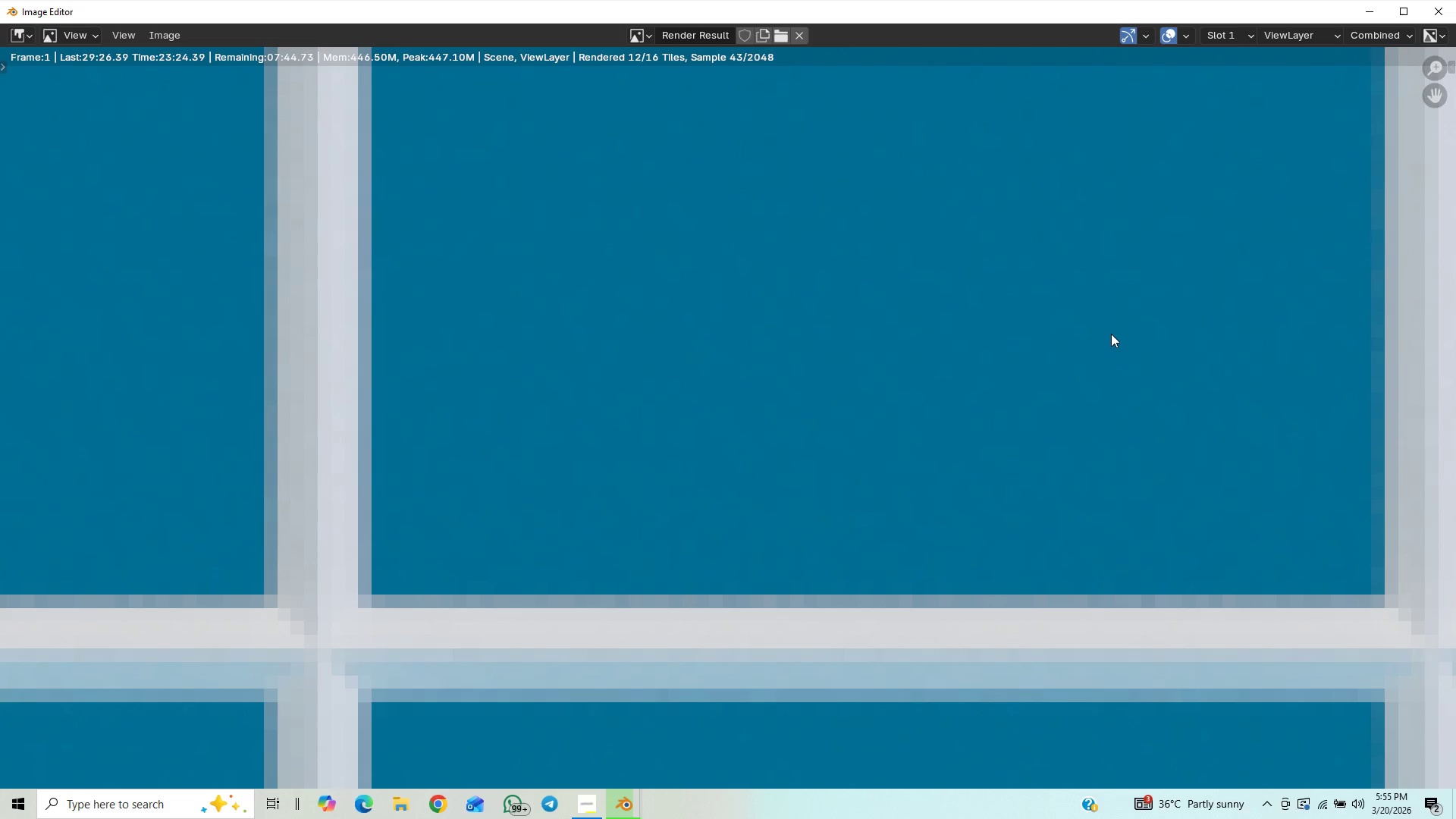 
scroll: coordinate [1111, 334], scroll_direction: down, amount: 2.0
 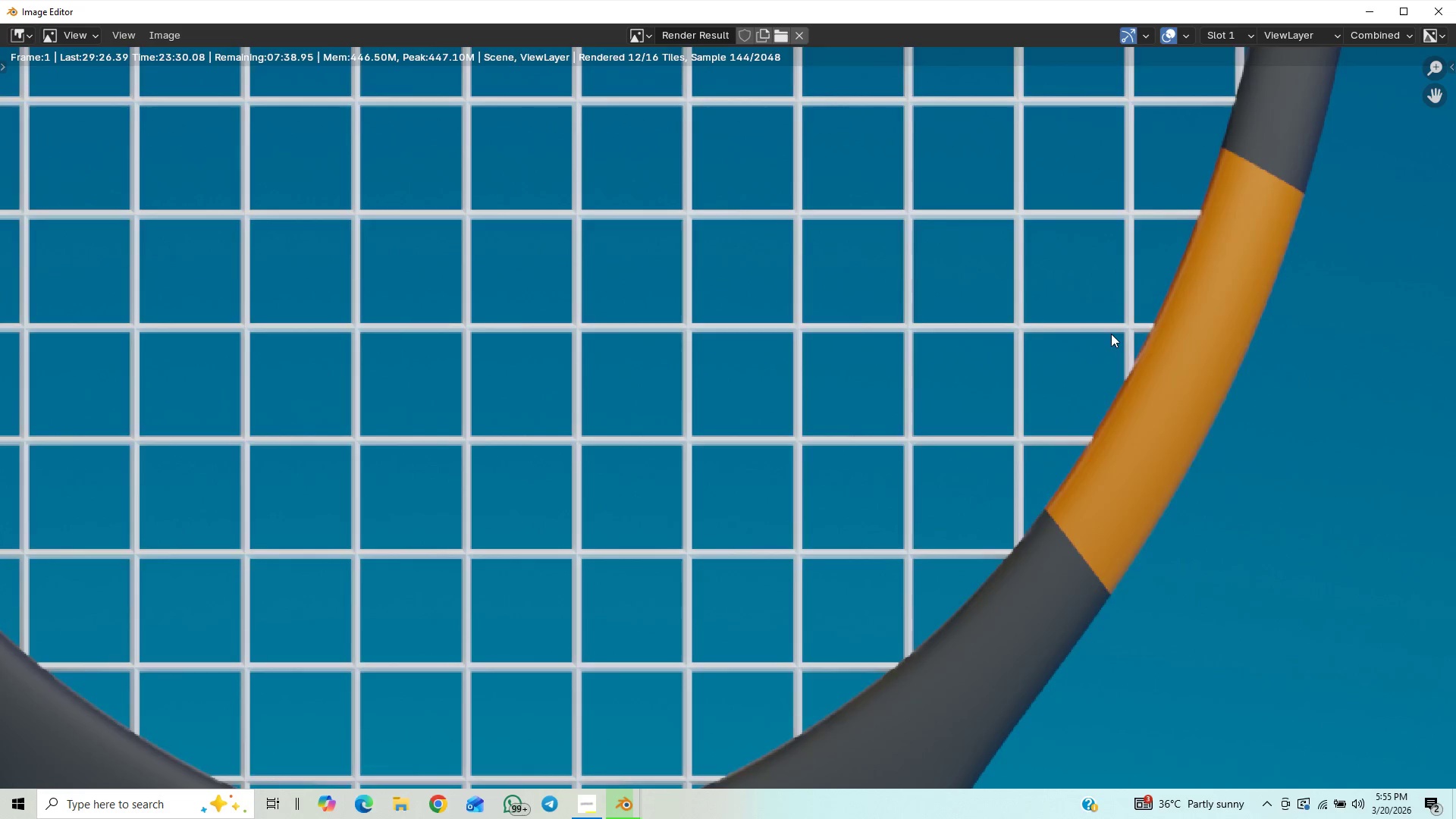 
scroll: coordinate [1111, 334], scroll_direction: up, amount: 1.0
 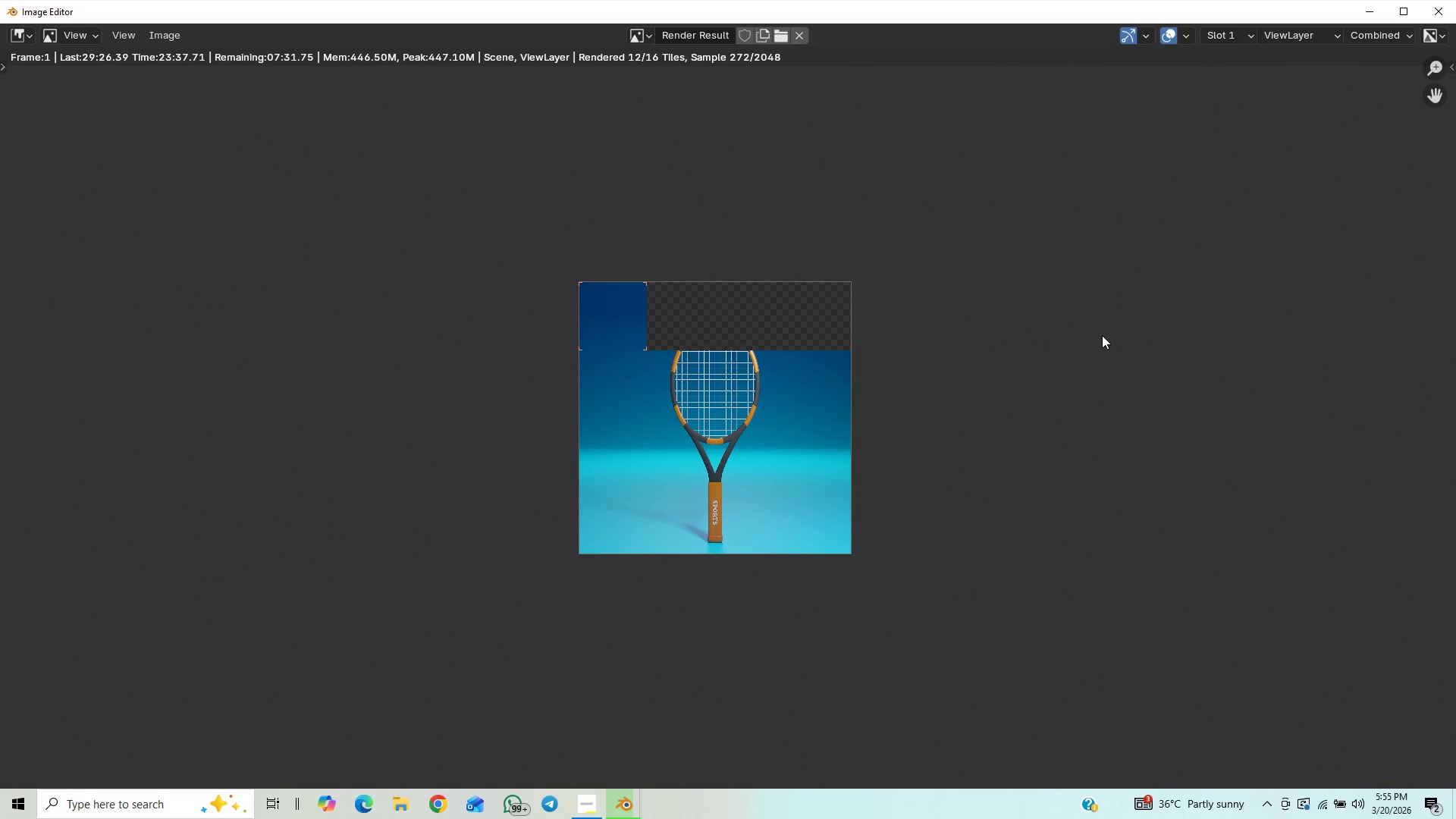 
wait(10.87)
 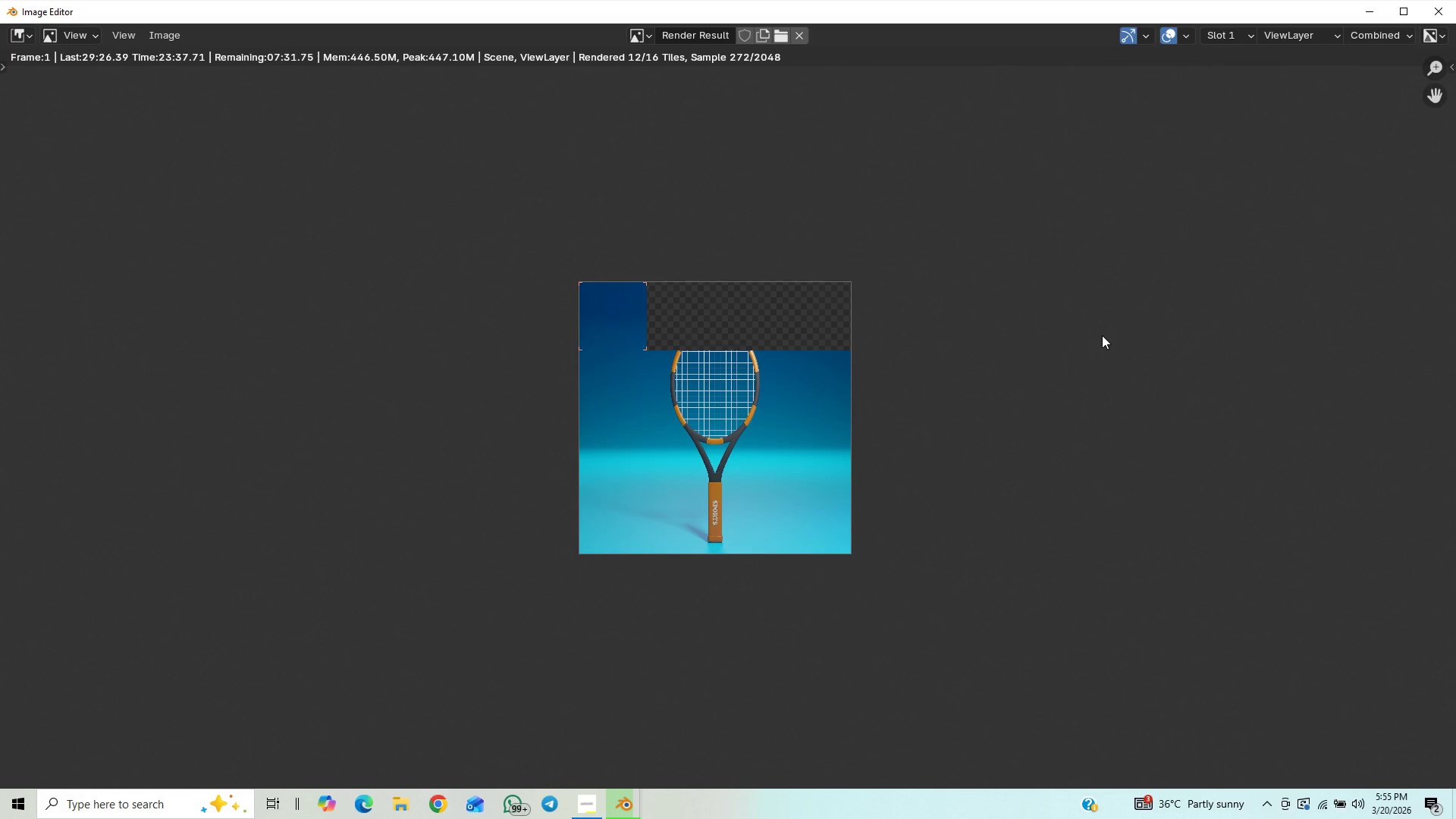 
scroll: coordinate [1102, 335], scroll_direction: up, amount: 1.0
 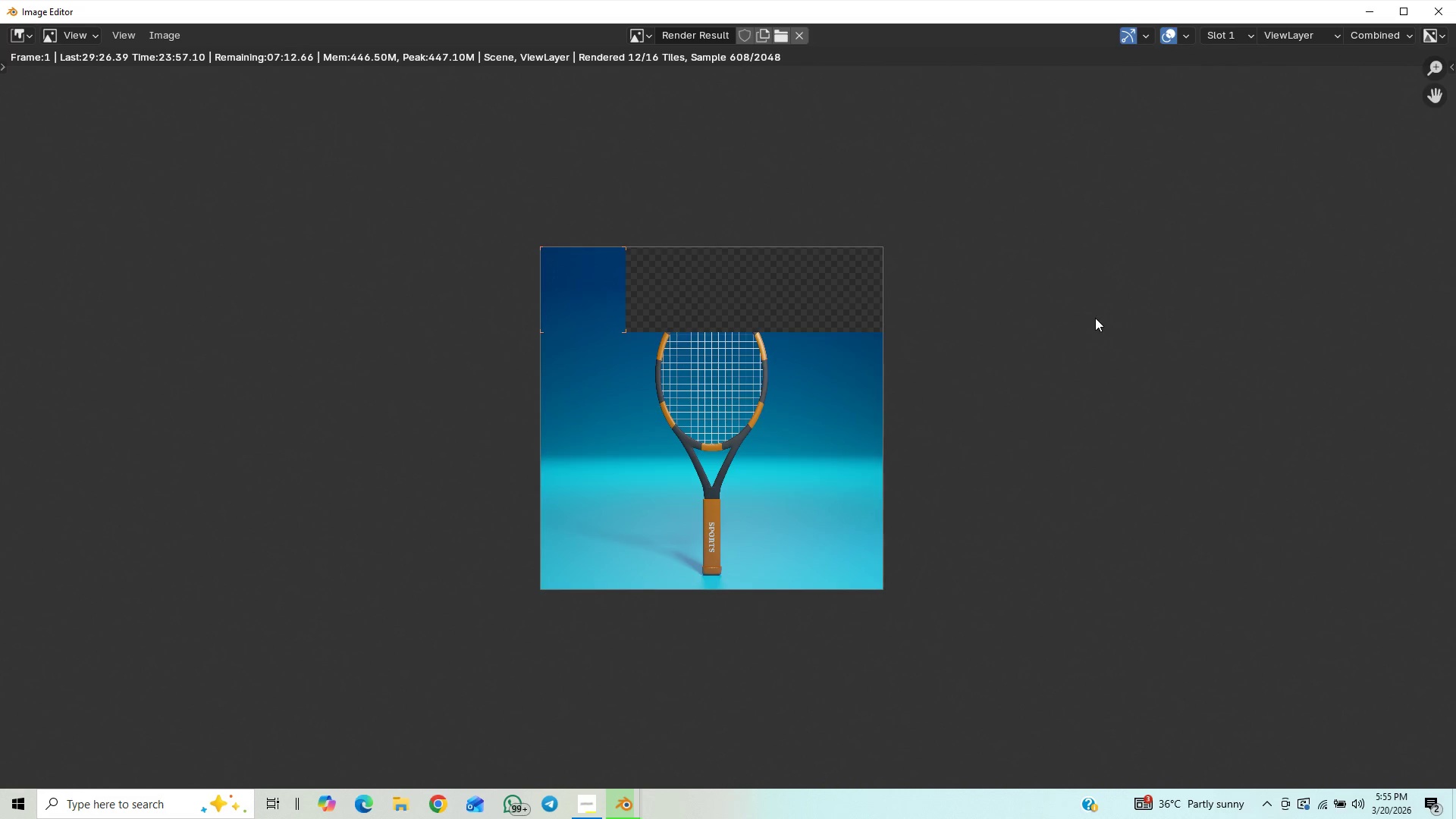 
wait(18.55)
 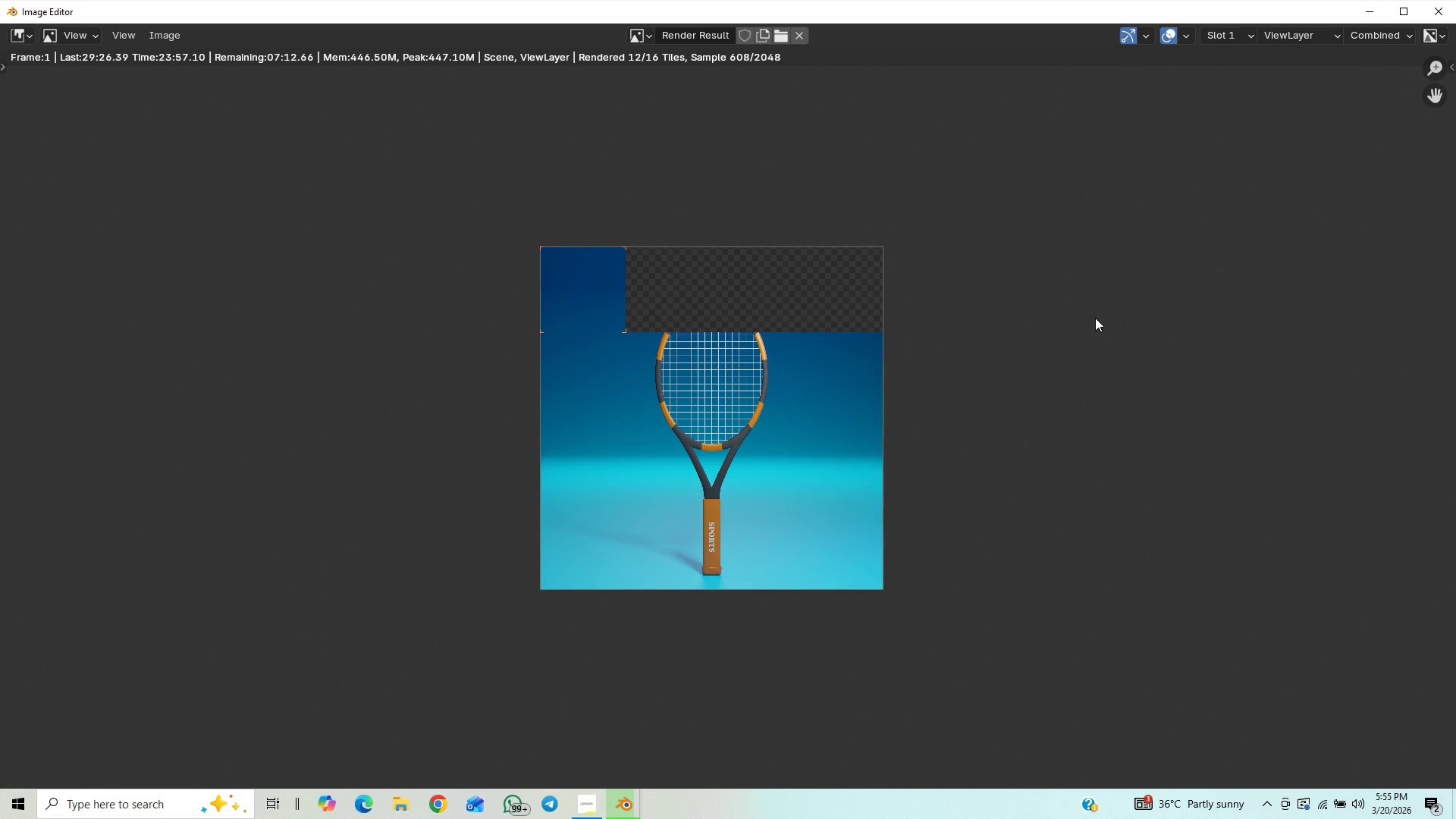 
scroll: coordinate [1094, 318], scroll_direction: down, amount: 1.0
 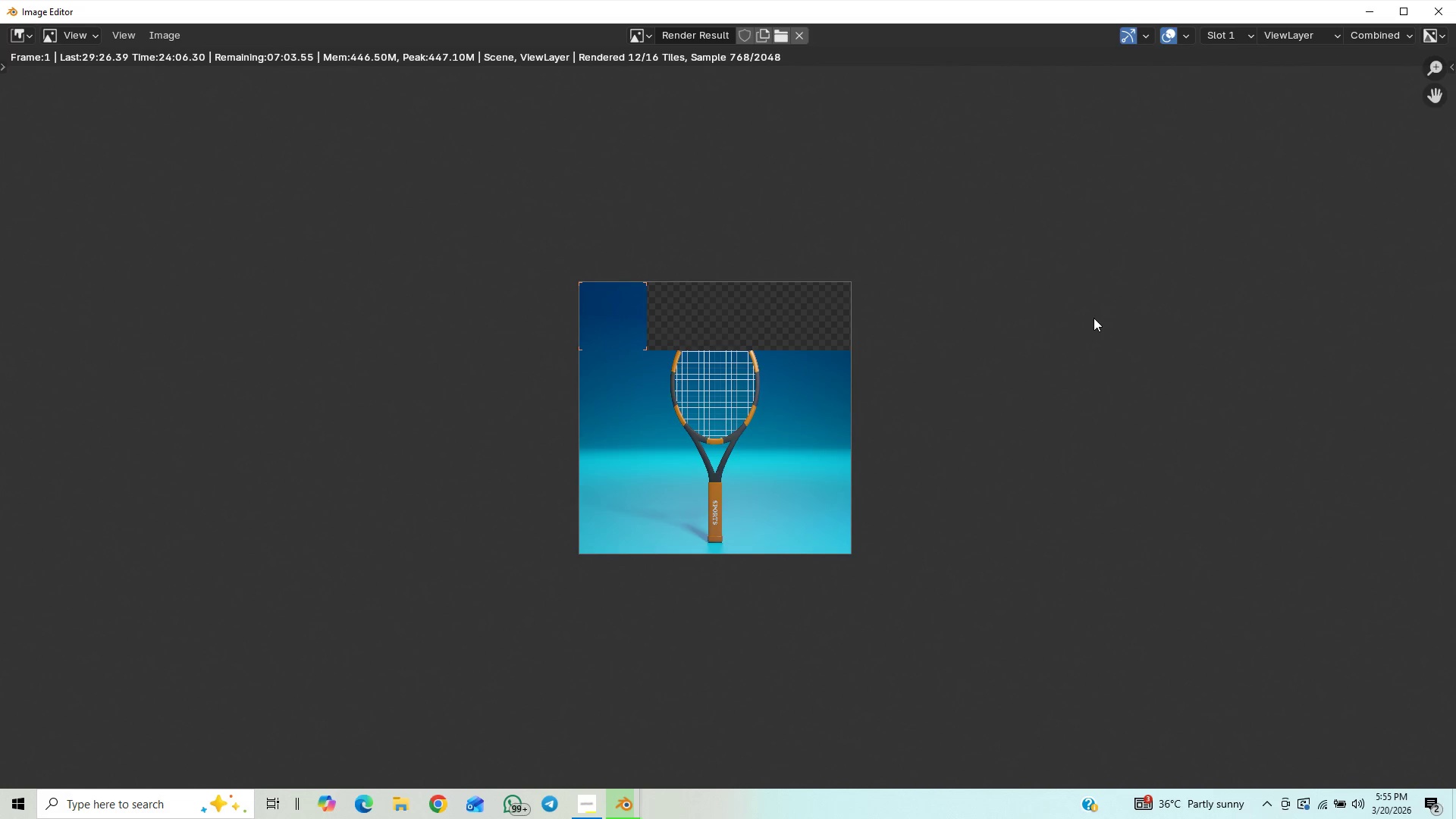 
wait(5.63)
 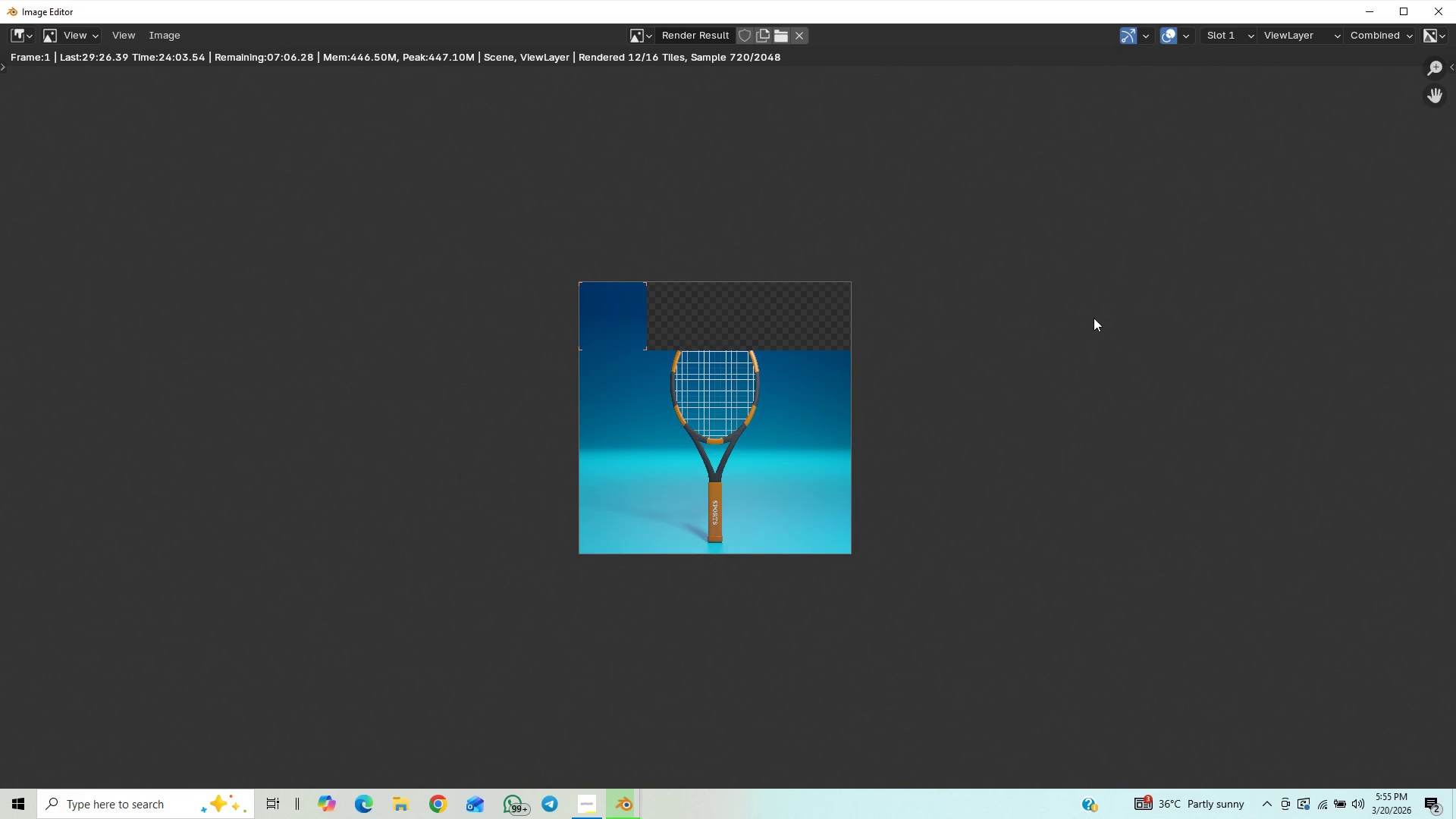 
scroll: coordinate [1094, 318], scroll_direction: down, amount: 1.0
 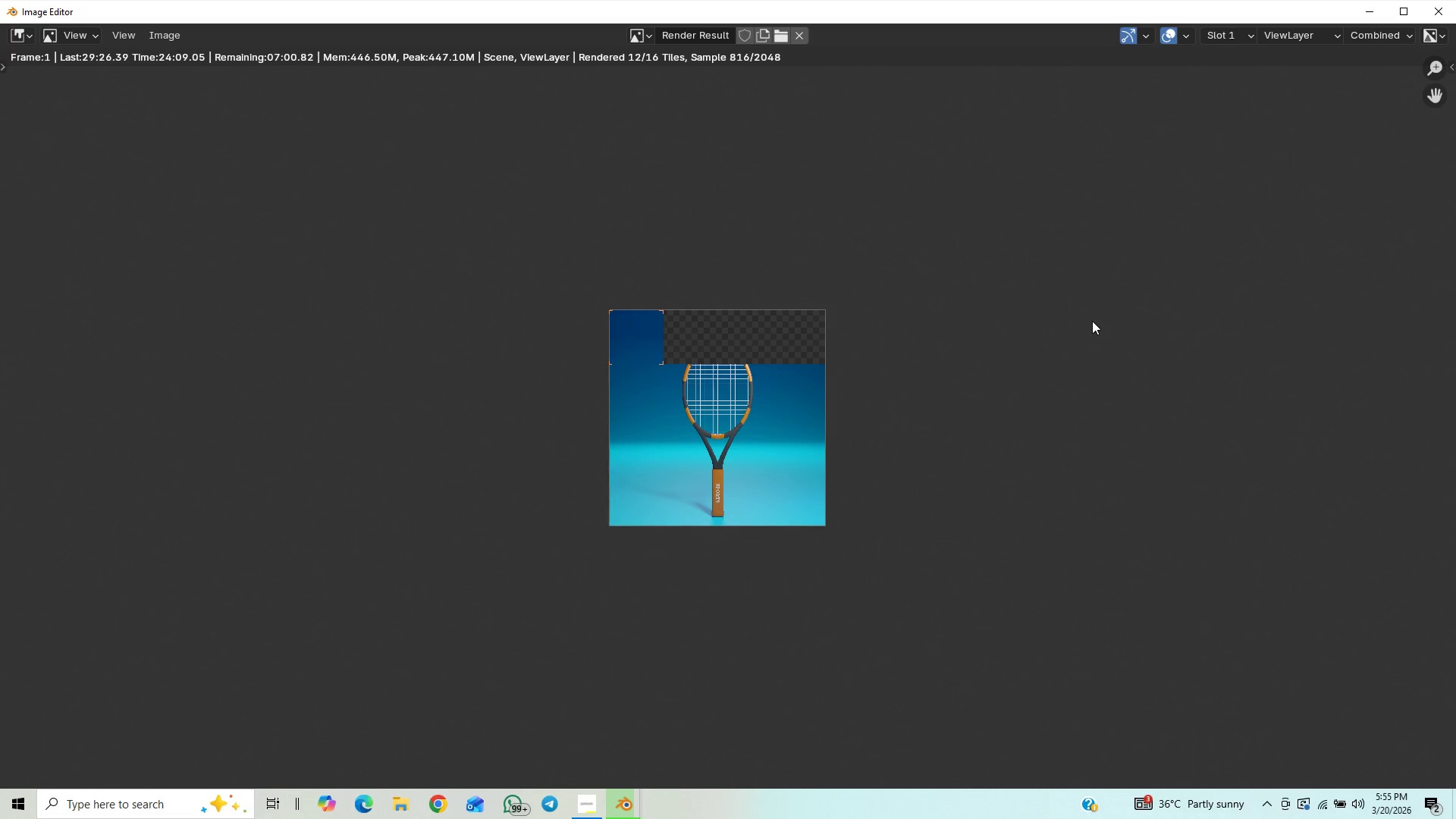 
scroll: coordinate [1092, 321], scroll_direction: up, amount: 1.0
 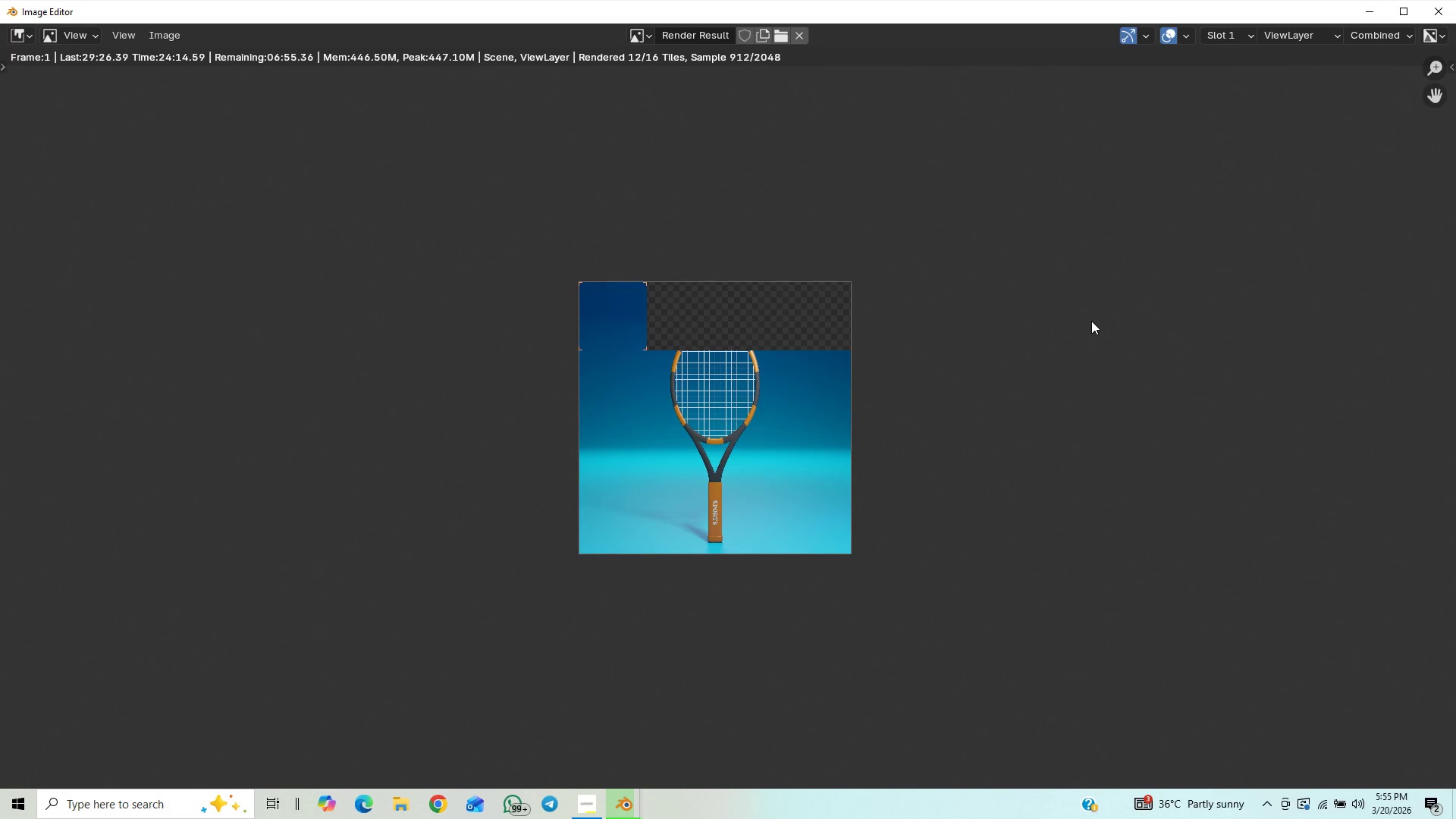 
wait(6.95)
 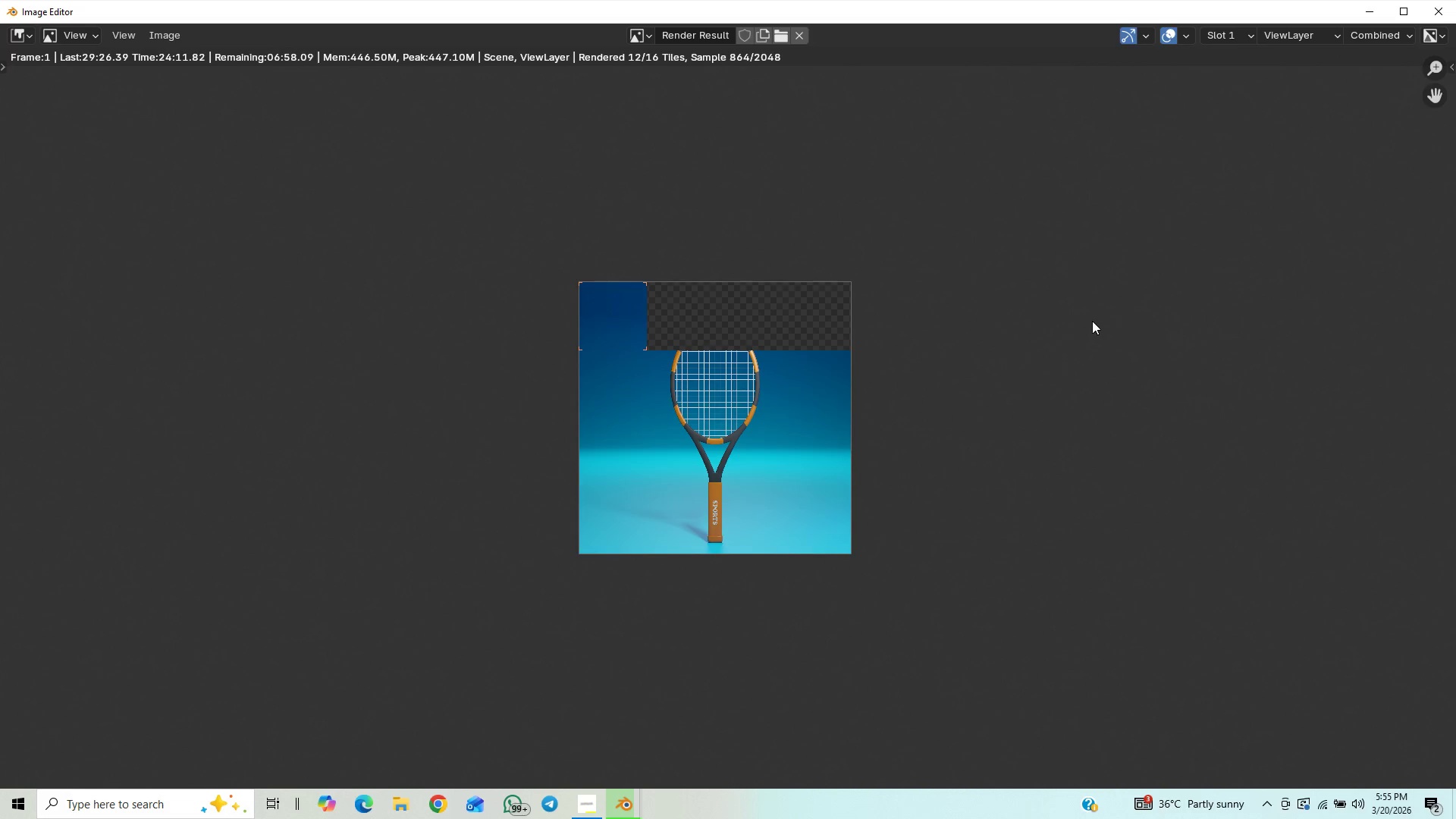 
scroll: coordinate [1091, 321], scroll_direction: up, amount: 2.0
 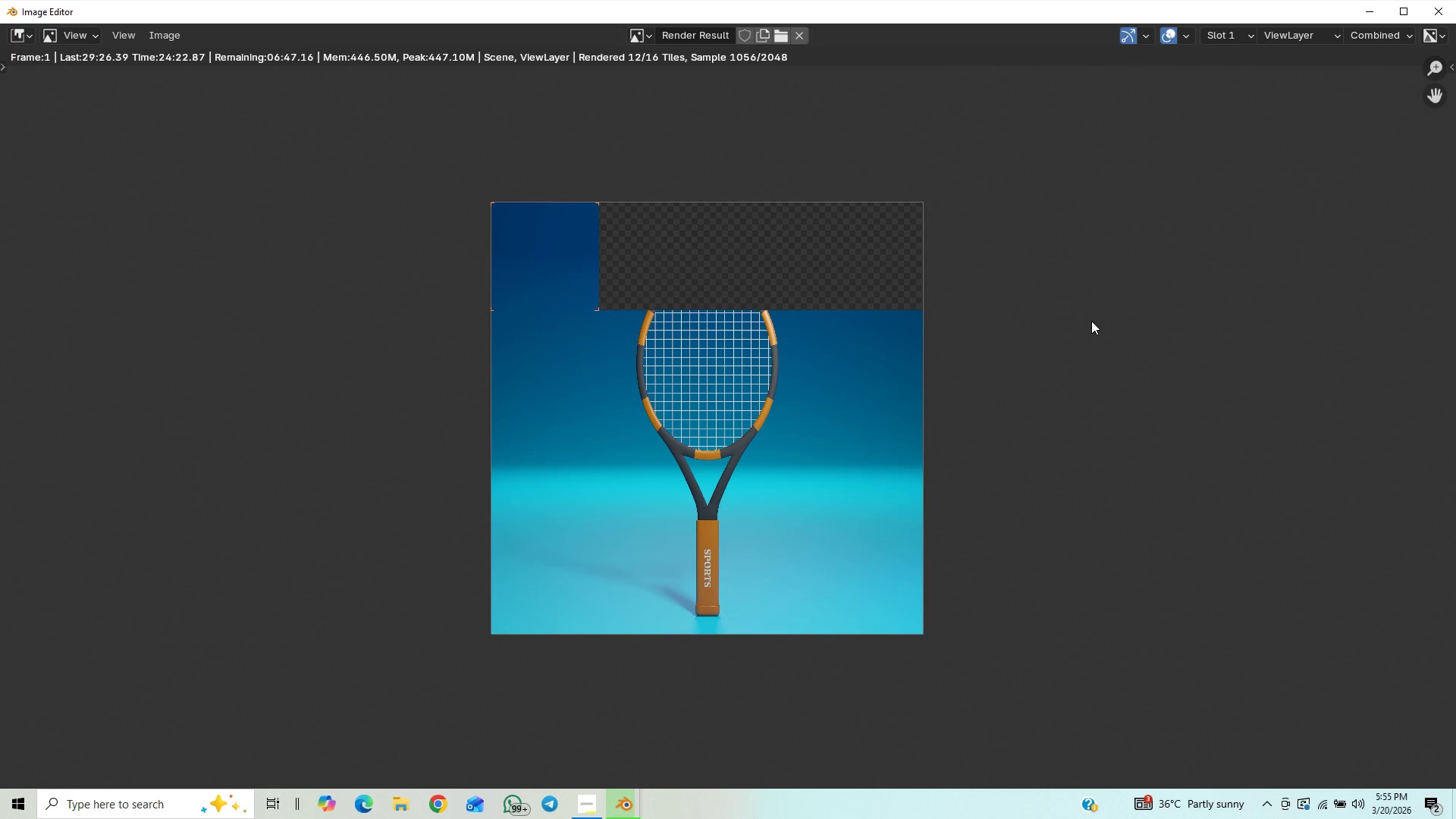 
wait(9.42)
 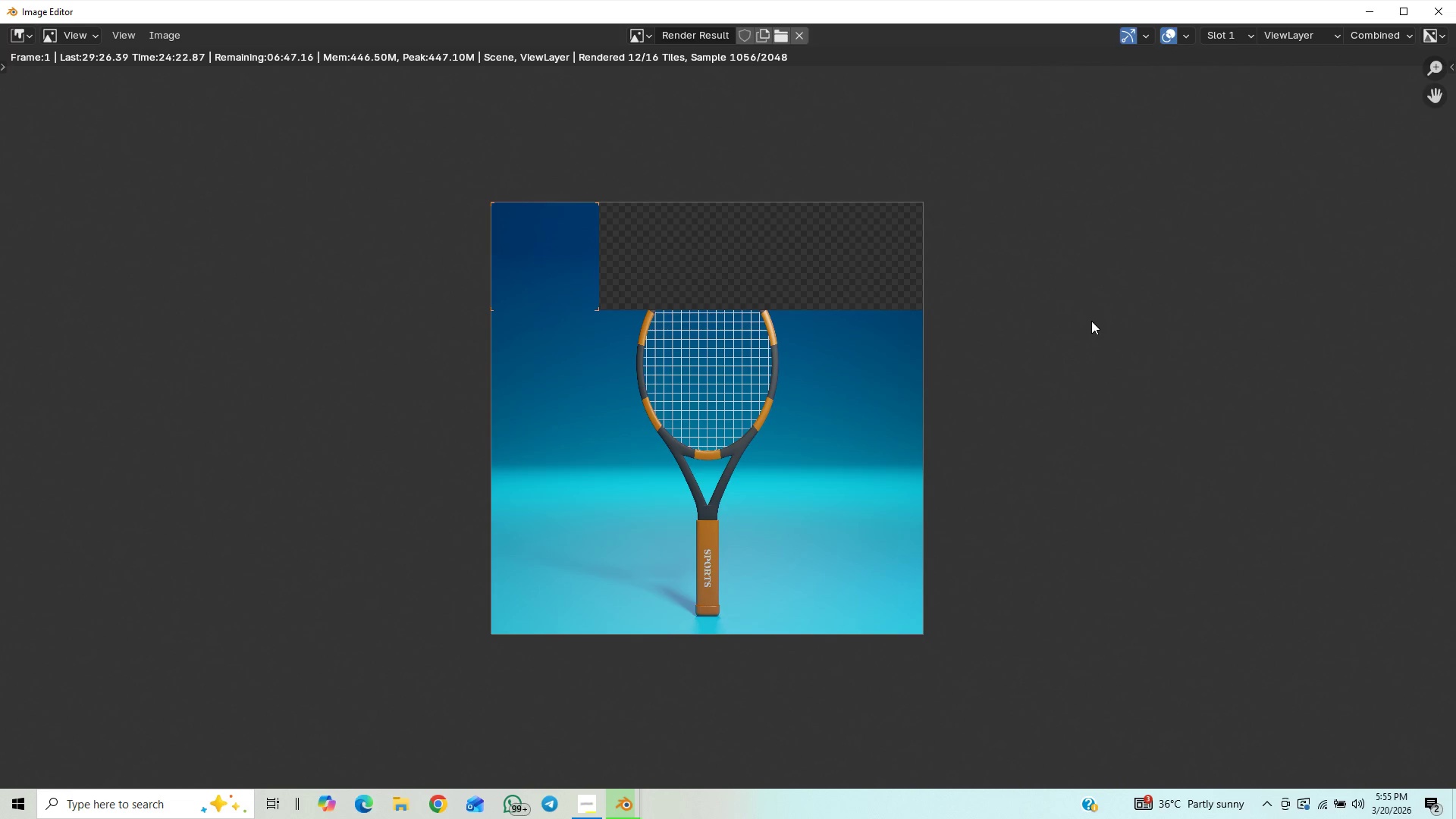 
scroll: coordinate [1091, 321], scroll_direction: down, amount: 1.0
 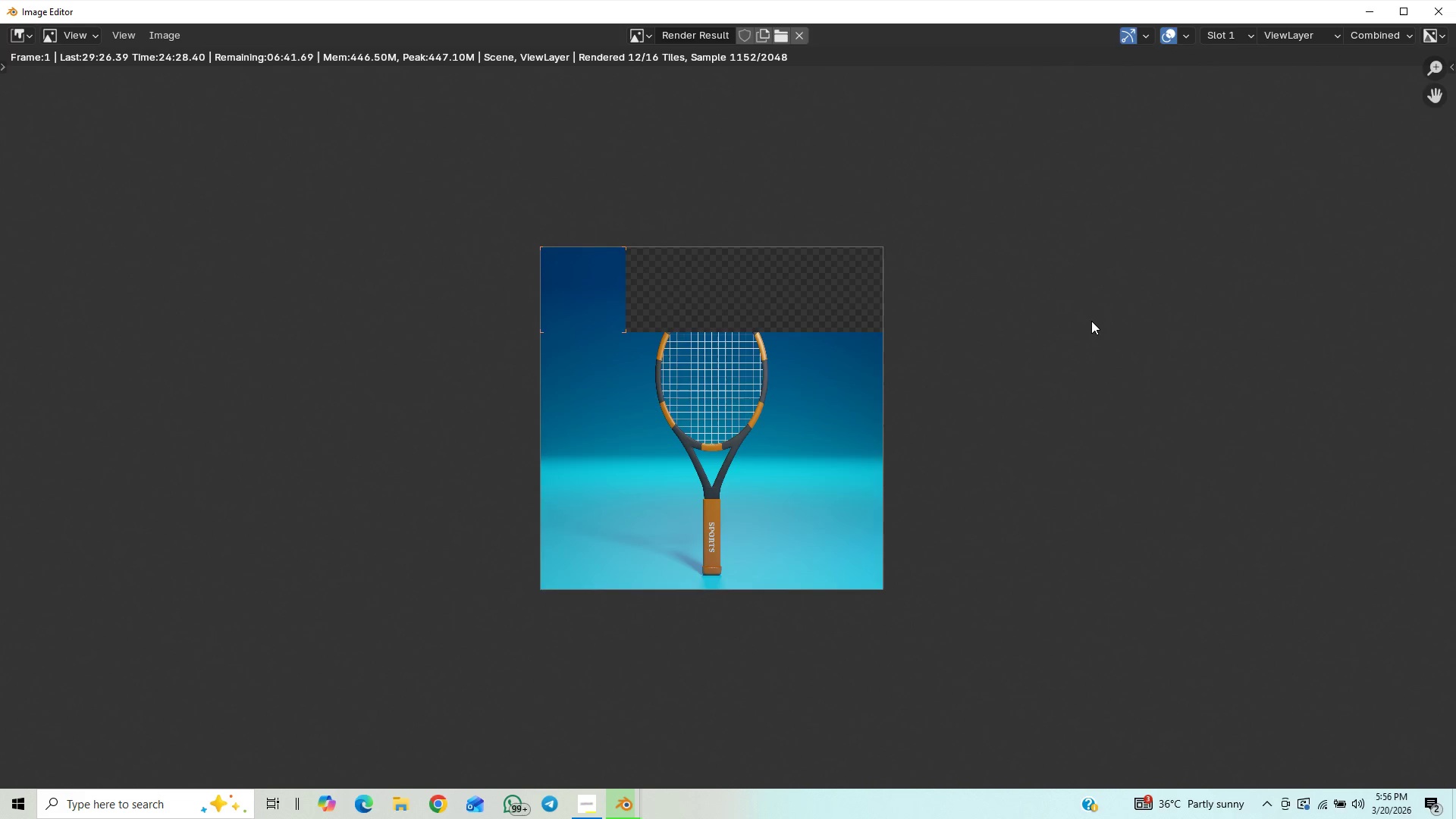 
scroll: coordinate [1082, 327], scroll_direction: up, amount: 2.0
 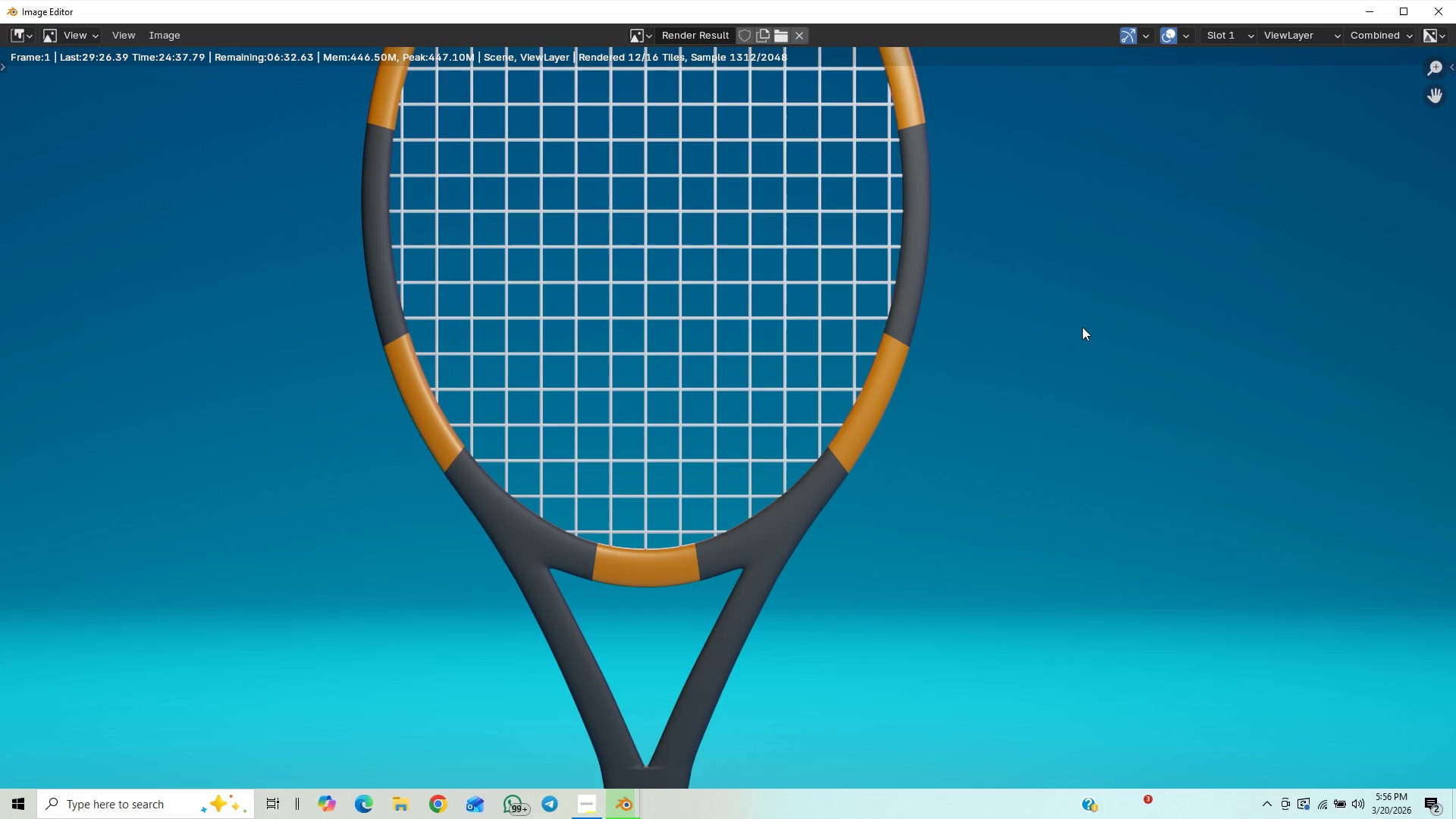 
wait(5.38)
 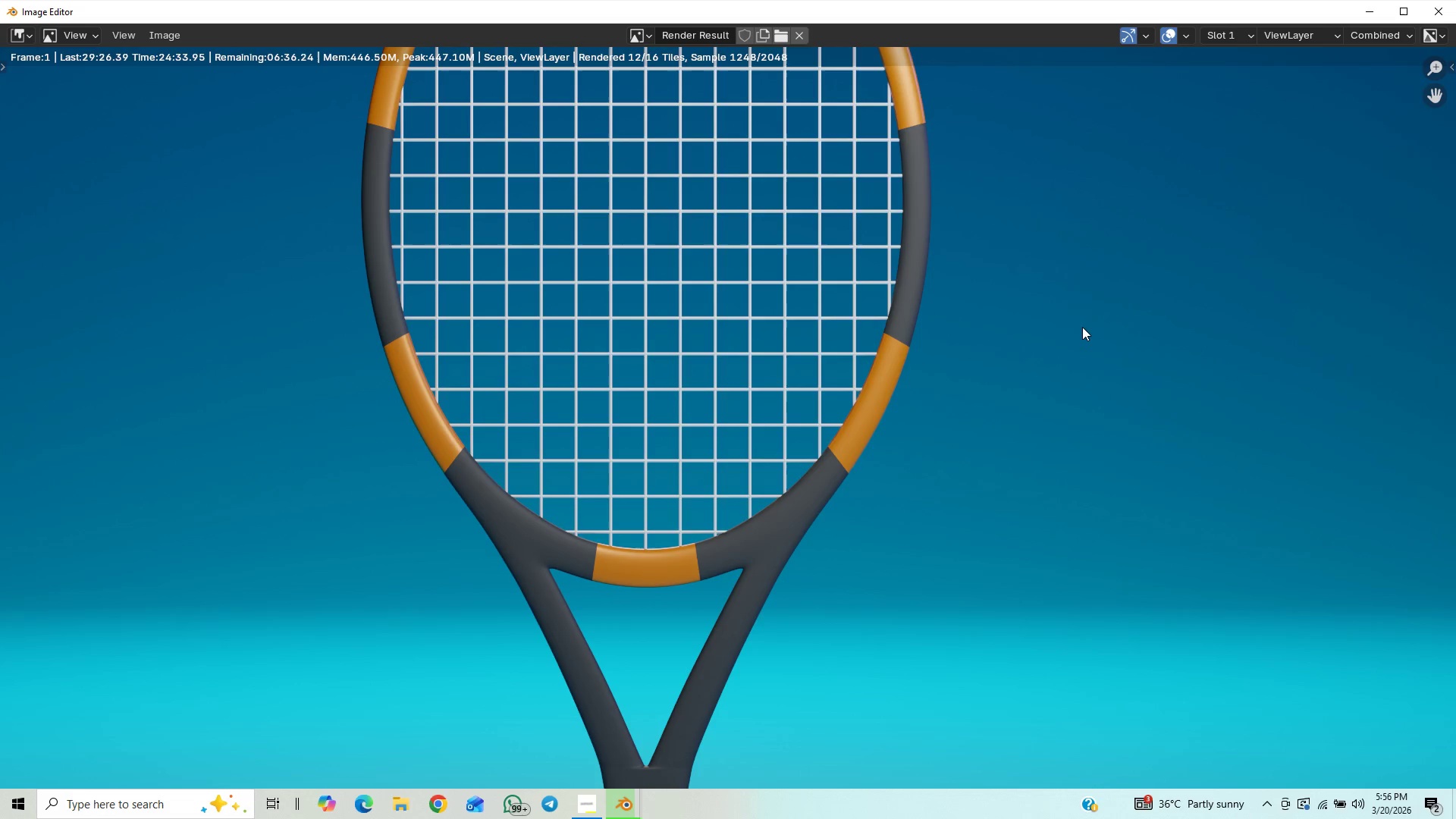 
scroll: coordinate [1082, 327], scroll_direction: down, amount: 3.0
 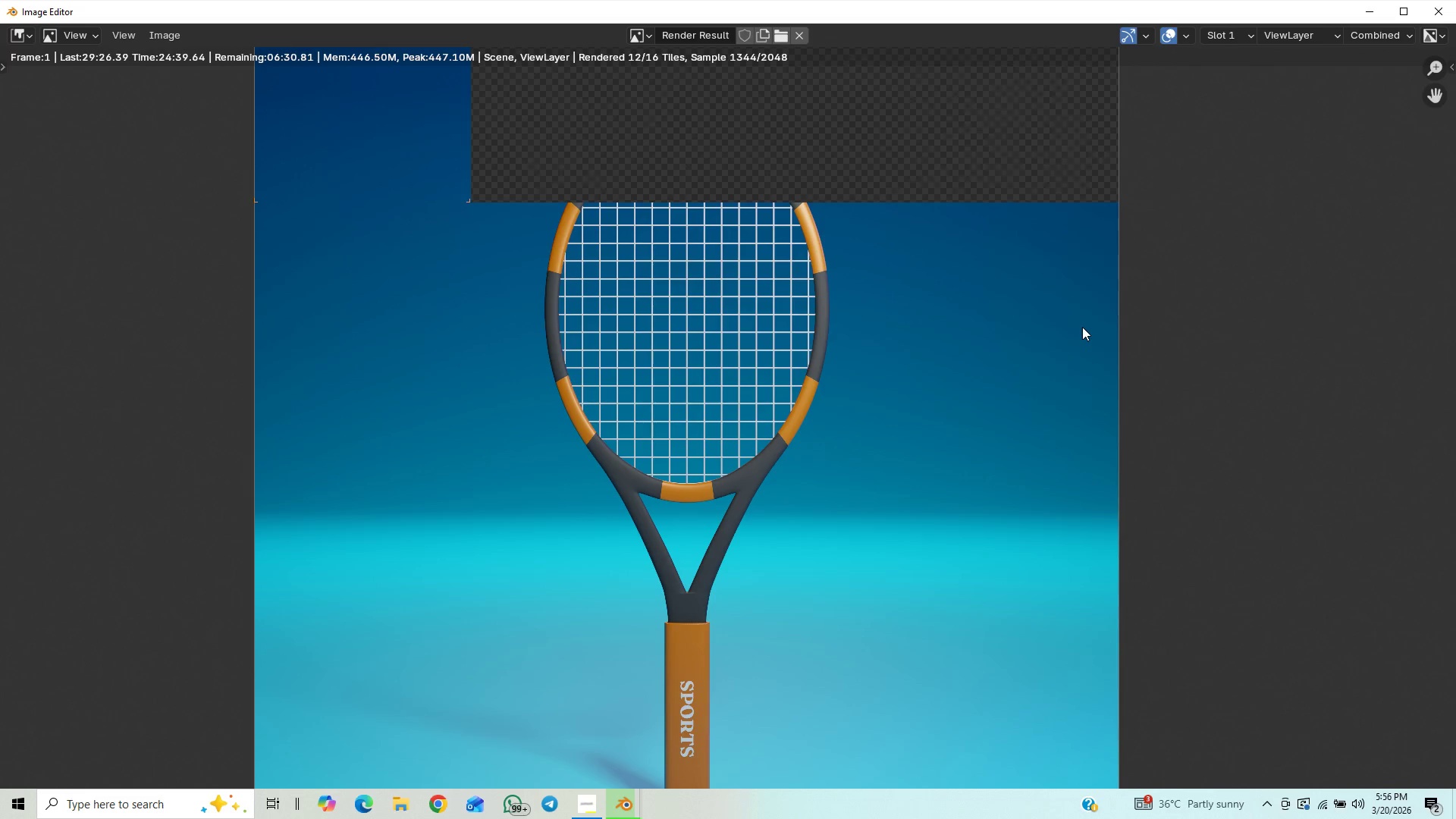 
scroll: coordinate [1082, 327], scroll_direction: up, amount: 4.0
 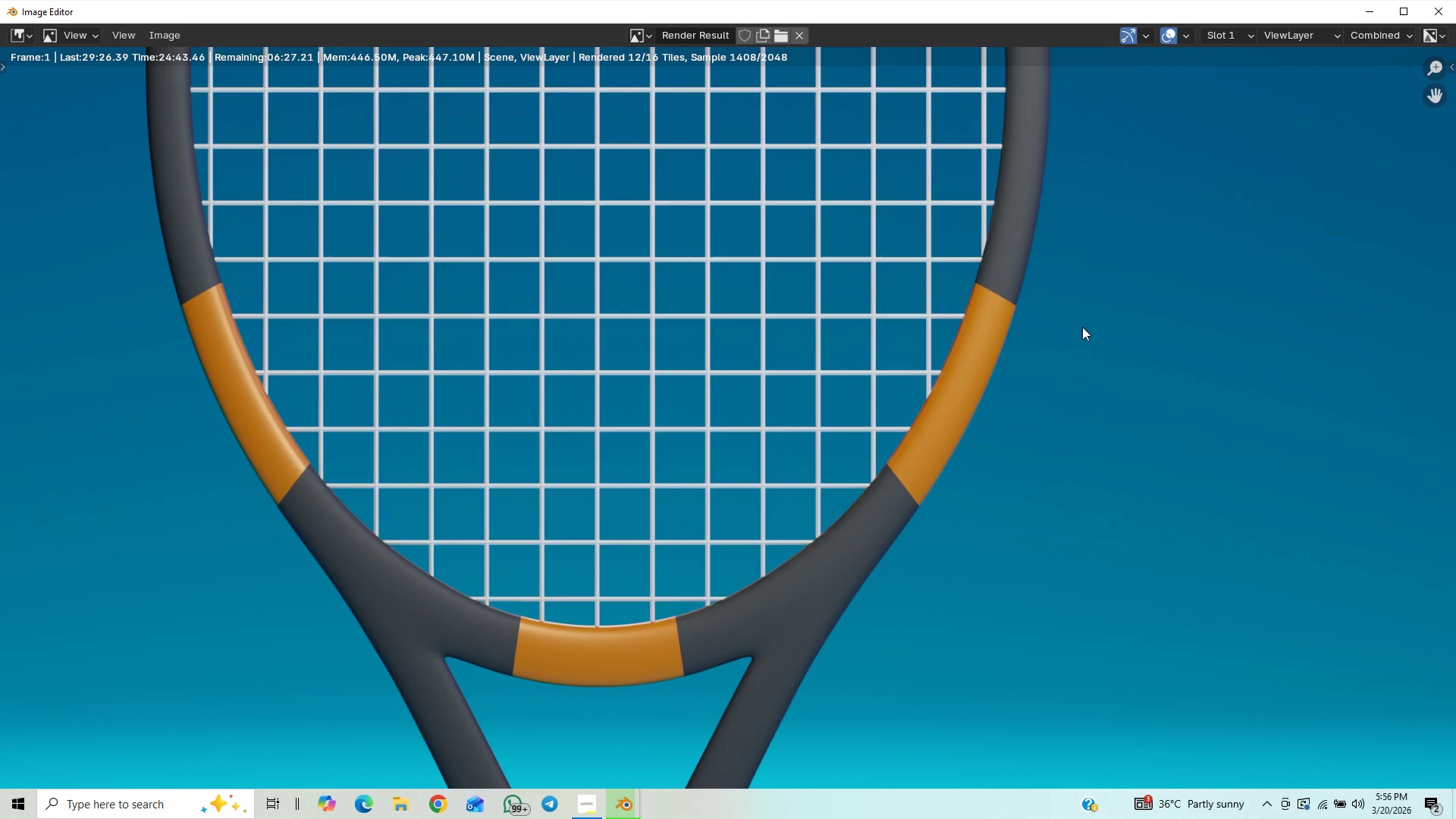 
scroll: coordinate [1079, 332], scroll_direction: down, amount: 8.0
 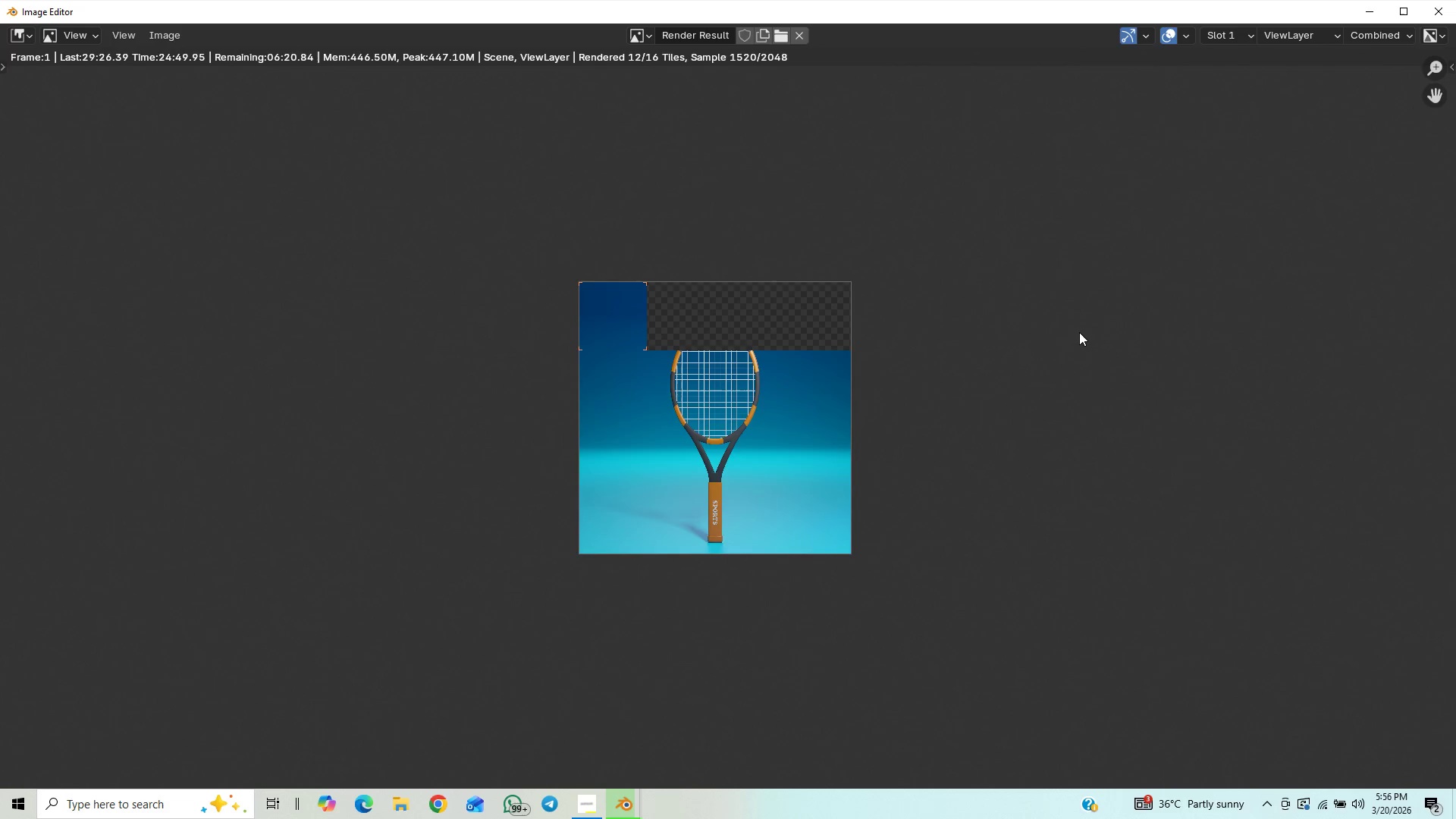 
scroll: coordinate [1079, 332], scroll_direction: up, amount: 6.0
 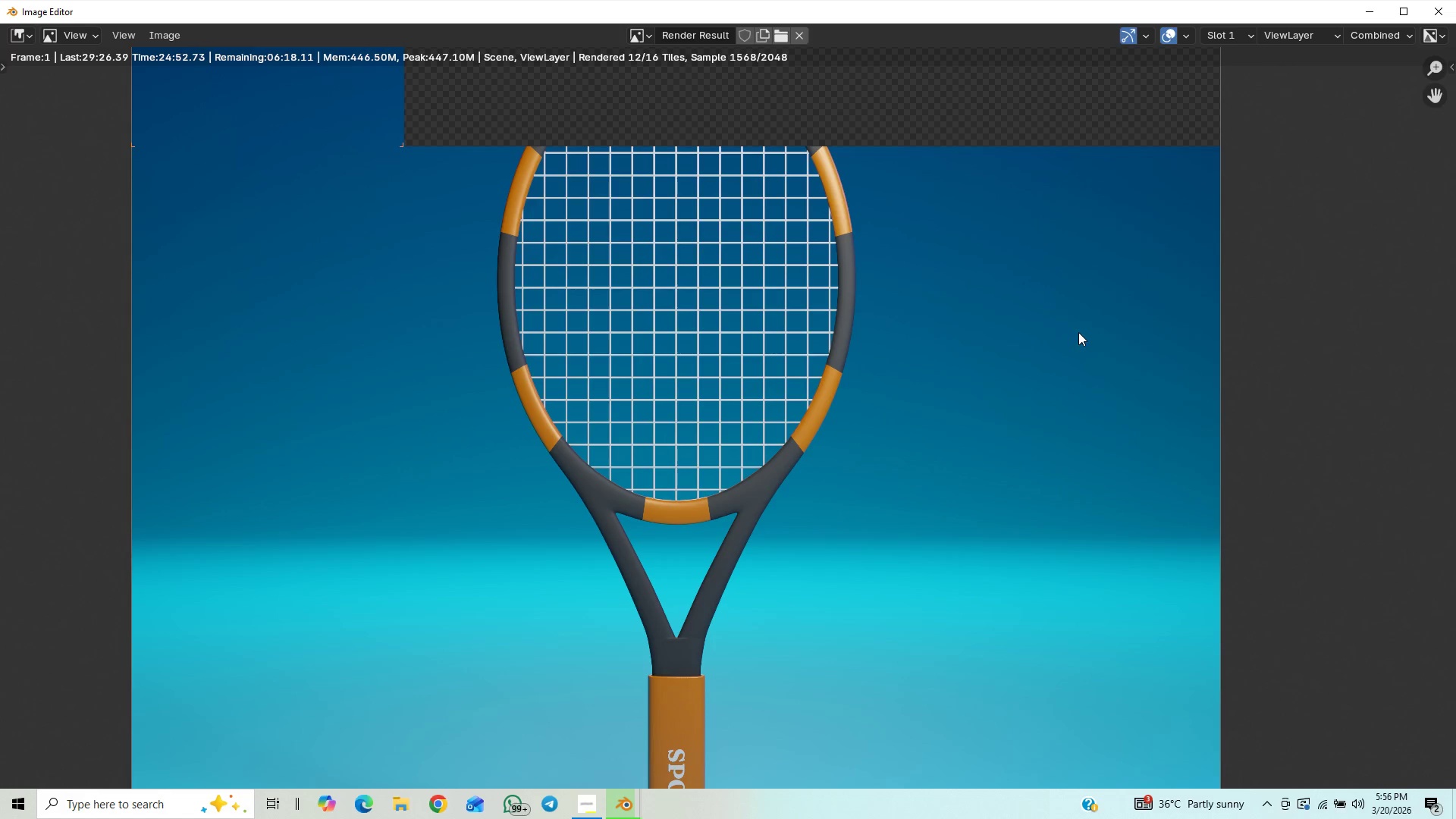 
scroll: coordinate [1078, 332], scroll_direction: down, amount: 2.0
 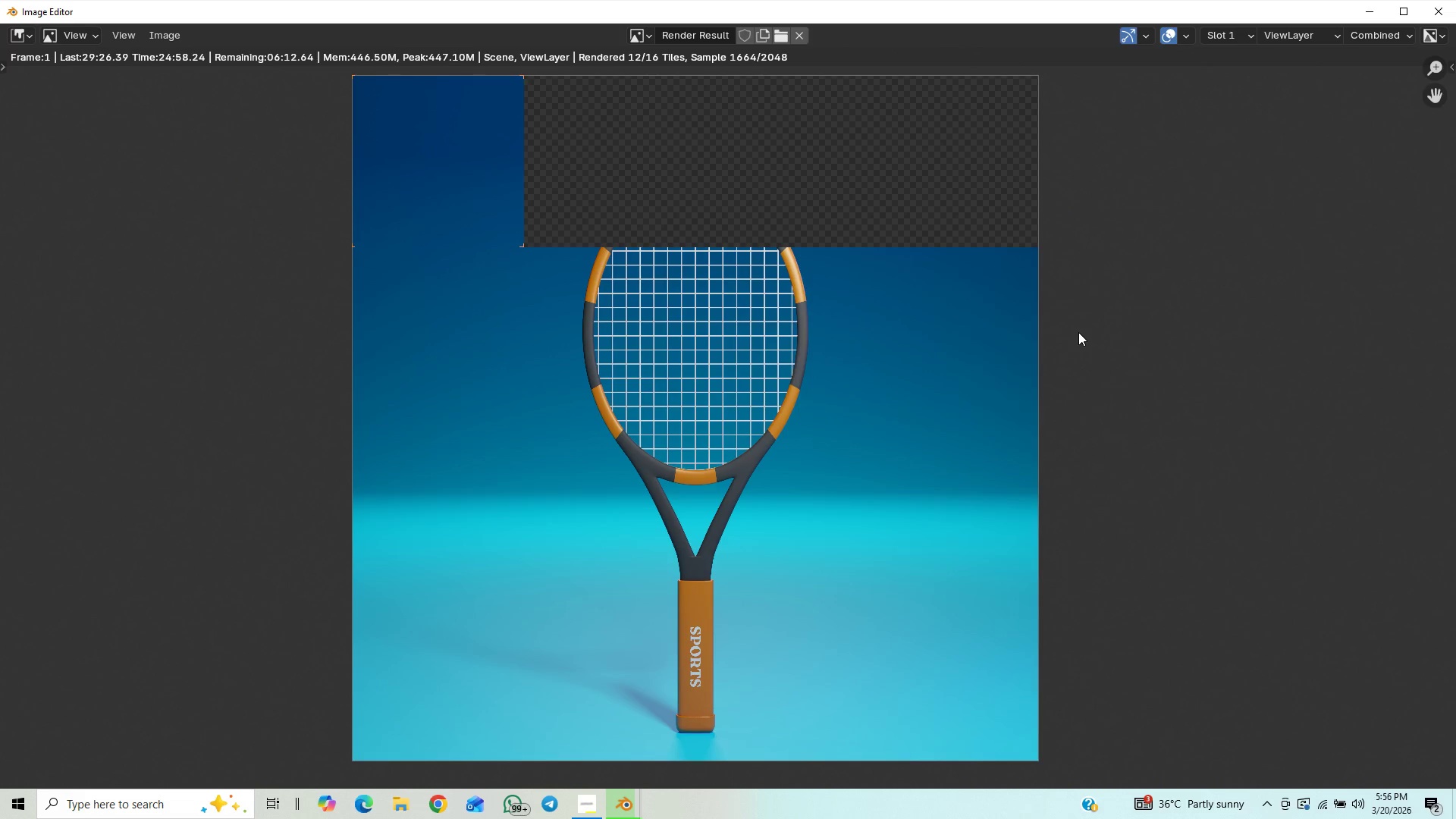 
scroll: coordinate [1078, 332], scroll_direction: up, amount: 6.0
 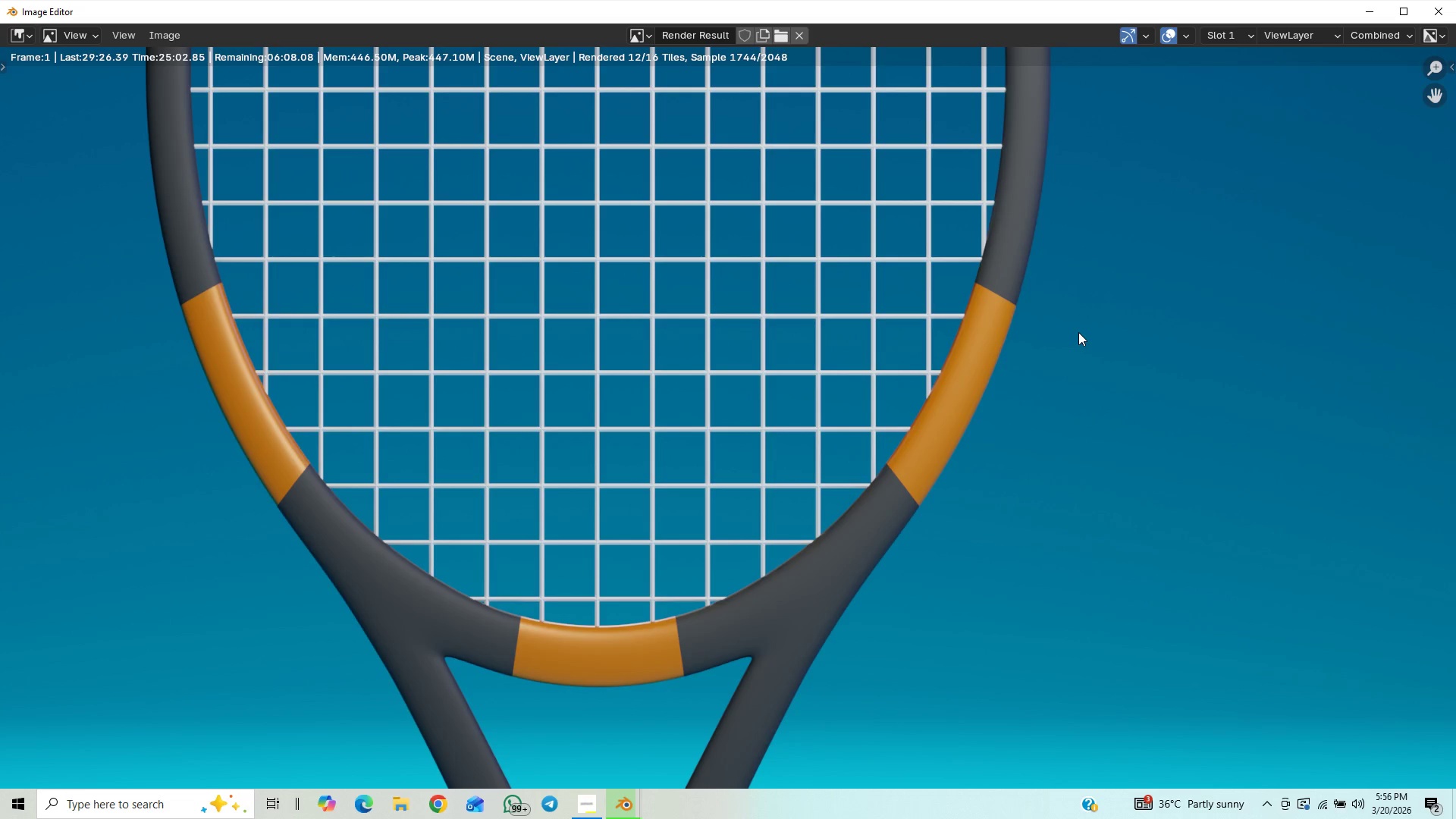 
scroll: coordinate [1065, 340], scroll_direction: down, amount: 2.0
 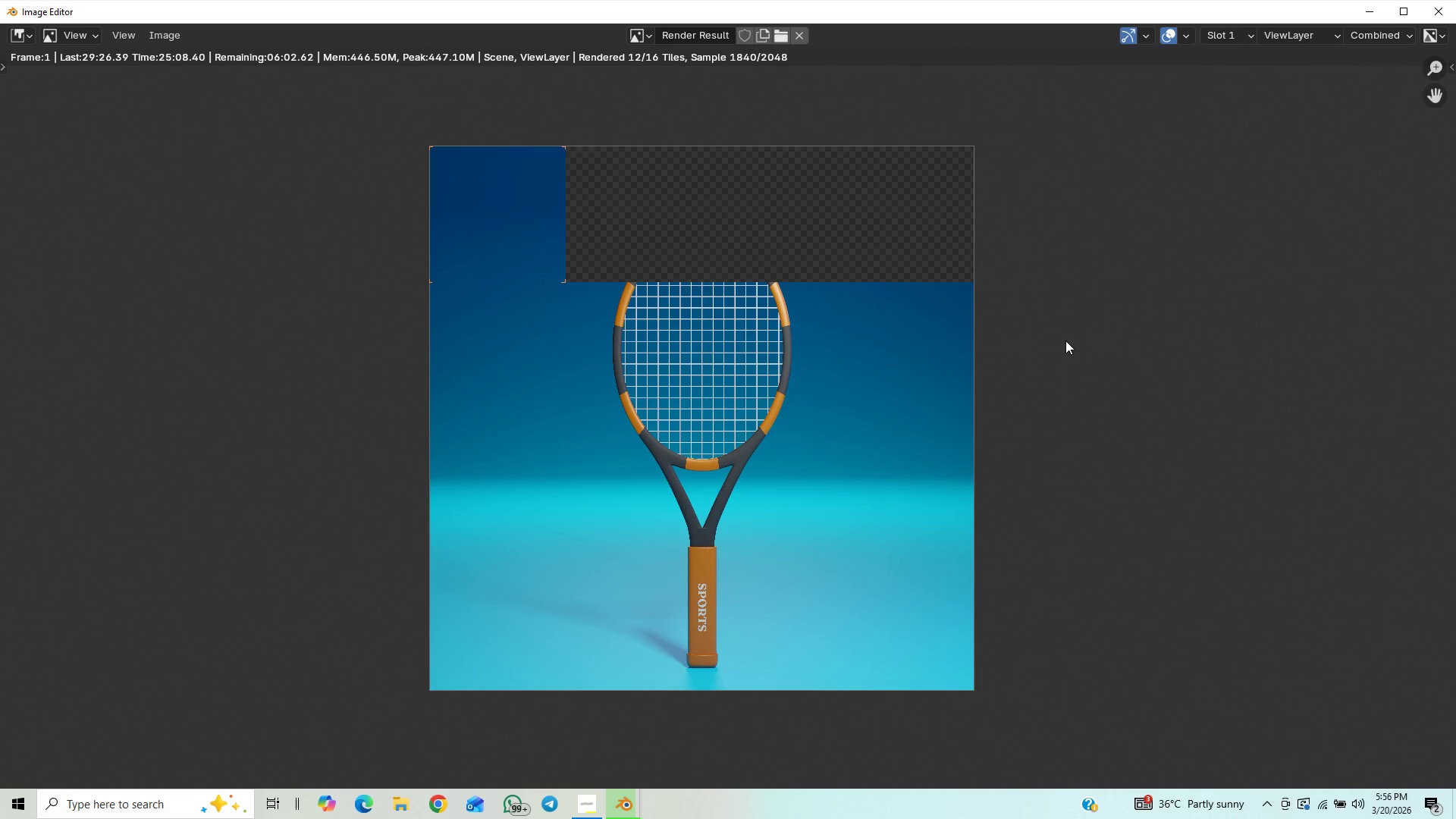 
scroll: coordinate [1065, 340], scroll_direction: up, amount: 1.0
 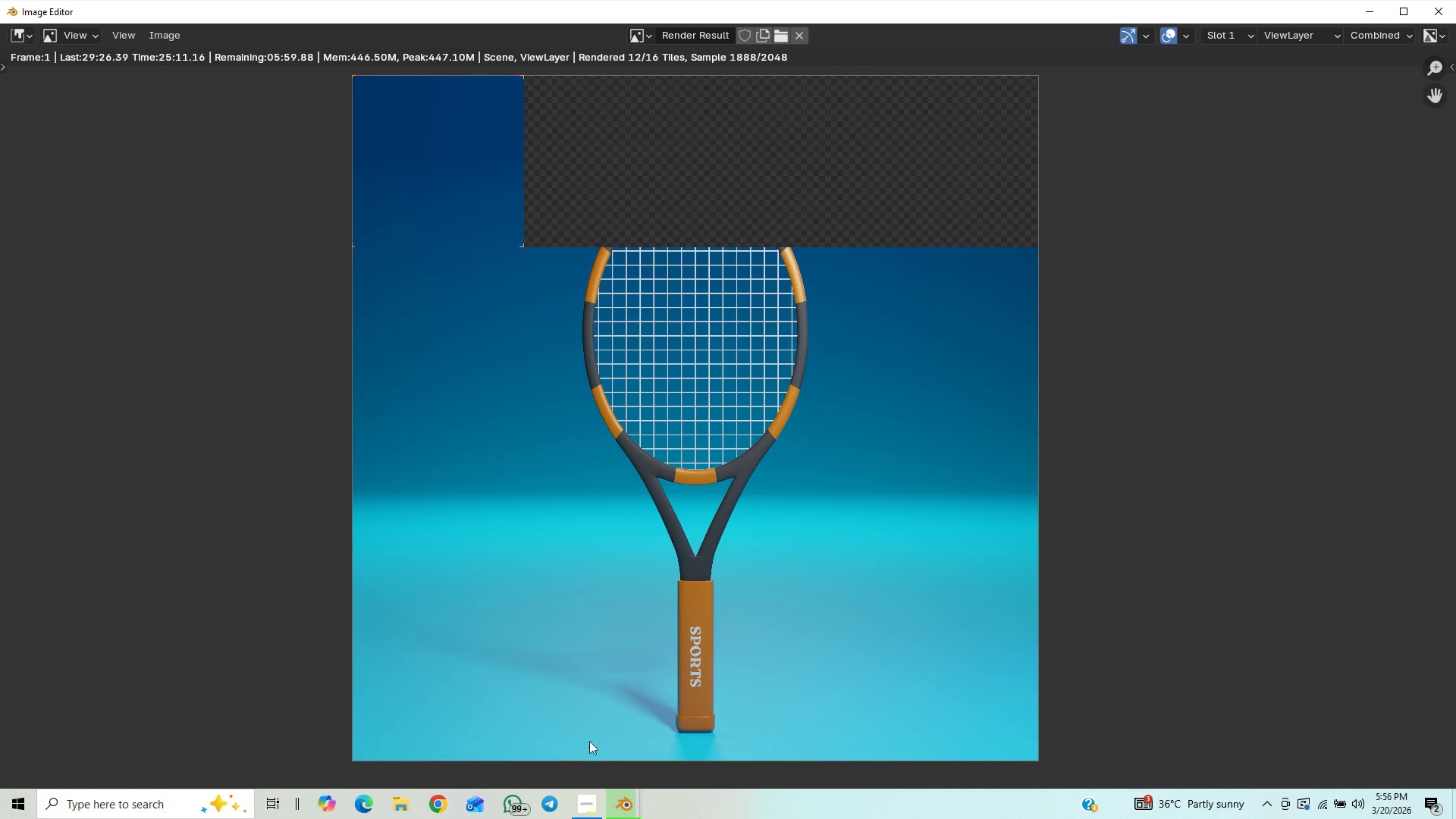 
left_click([585, 806])